 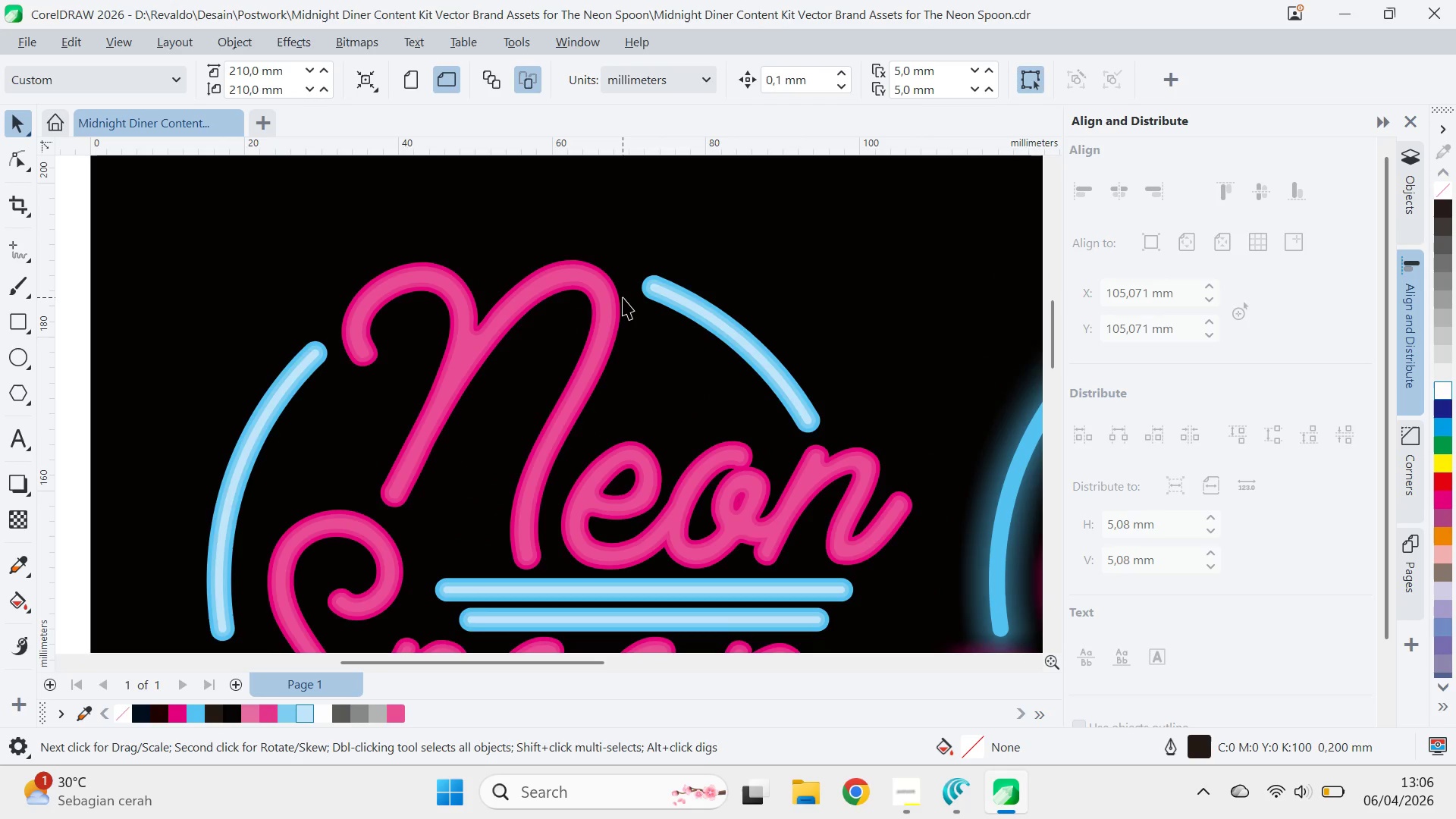 
scroll: coordinate [723, 391], scroll_direction: down, amount: 6.0
 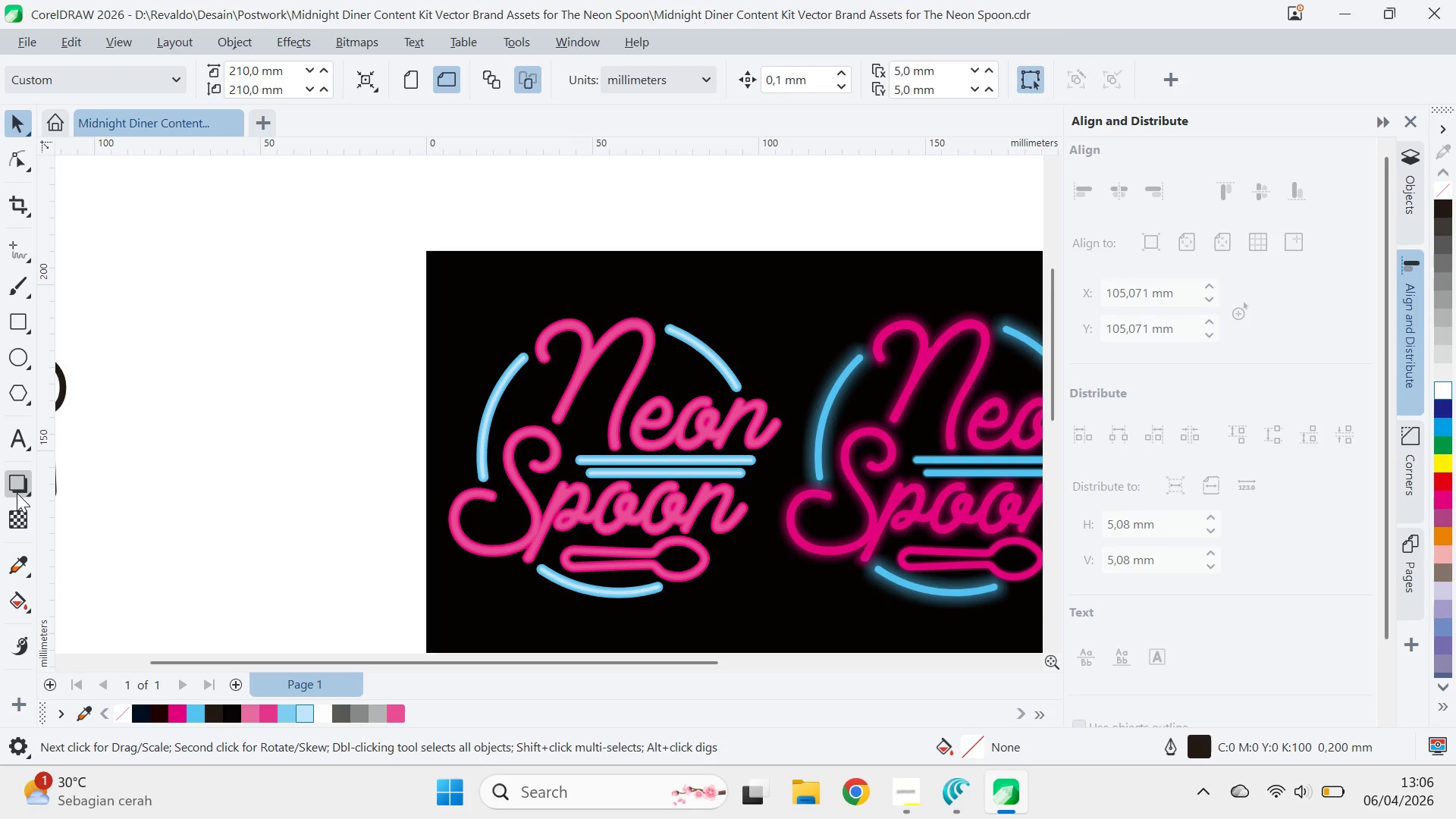 
left_click([18, 491])
 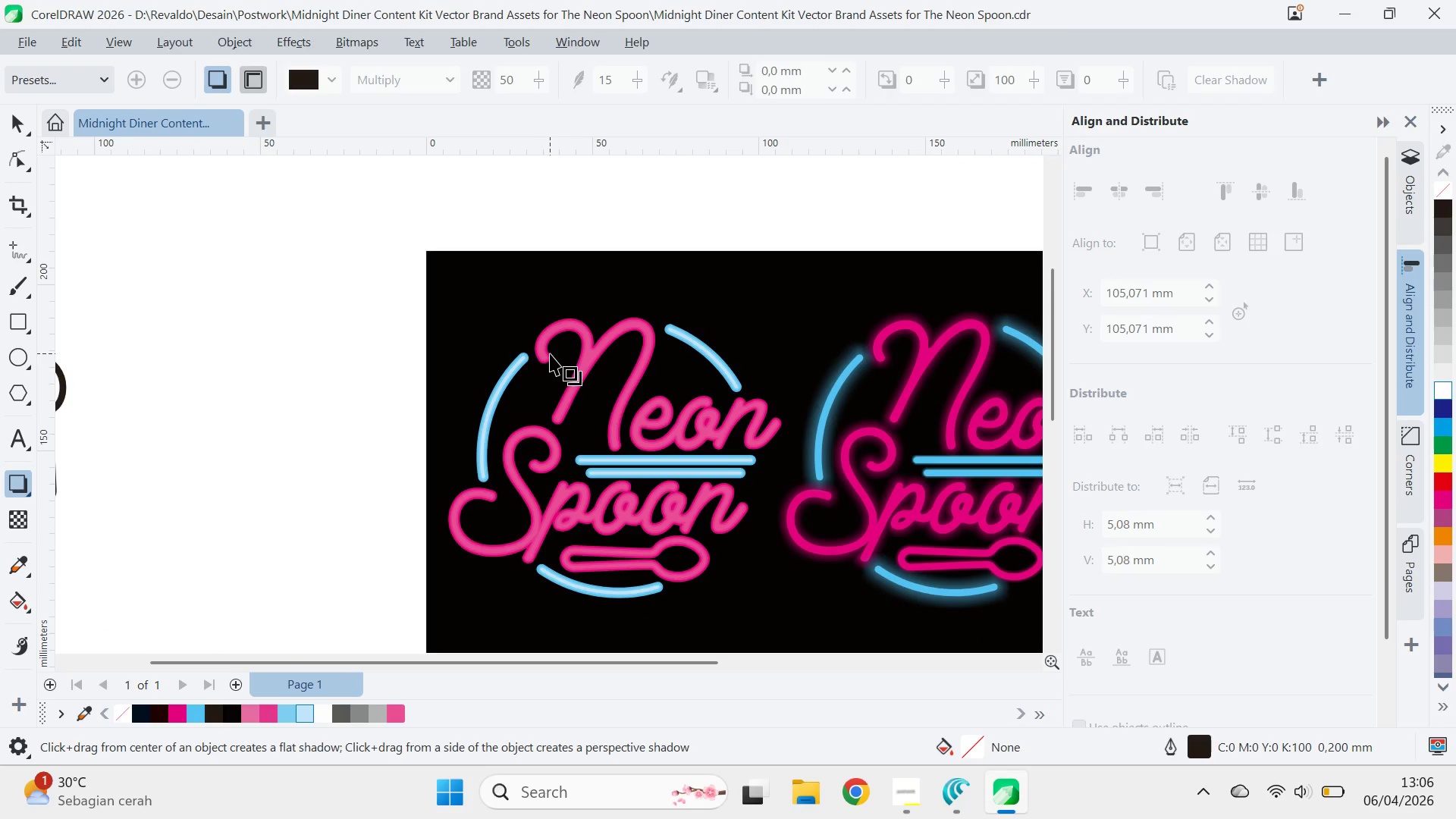 
key(Q)
 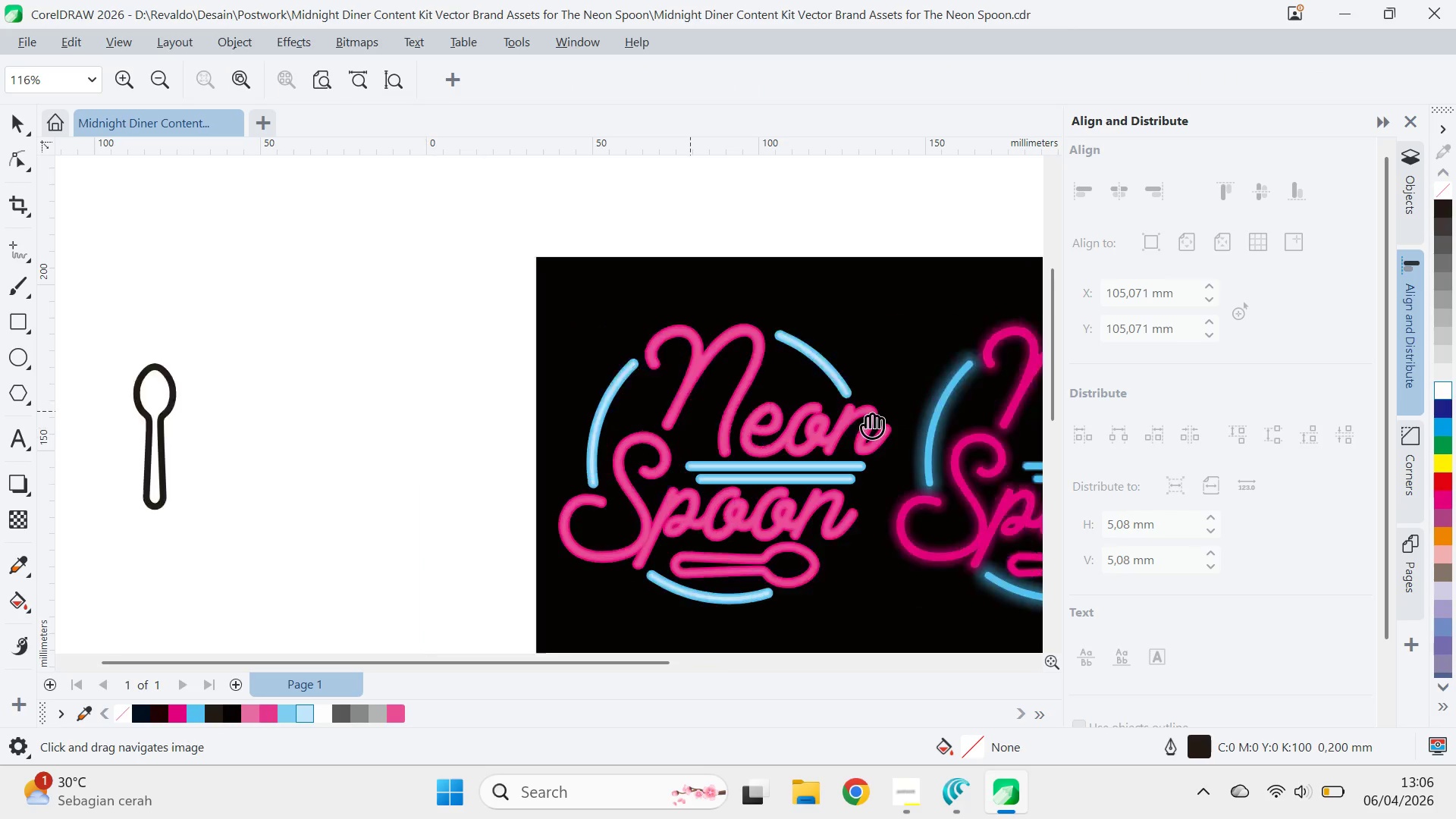 
left_click_drag(start_coordinate=[742, 412], to_coordinate=[887, 418])
 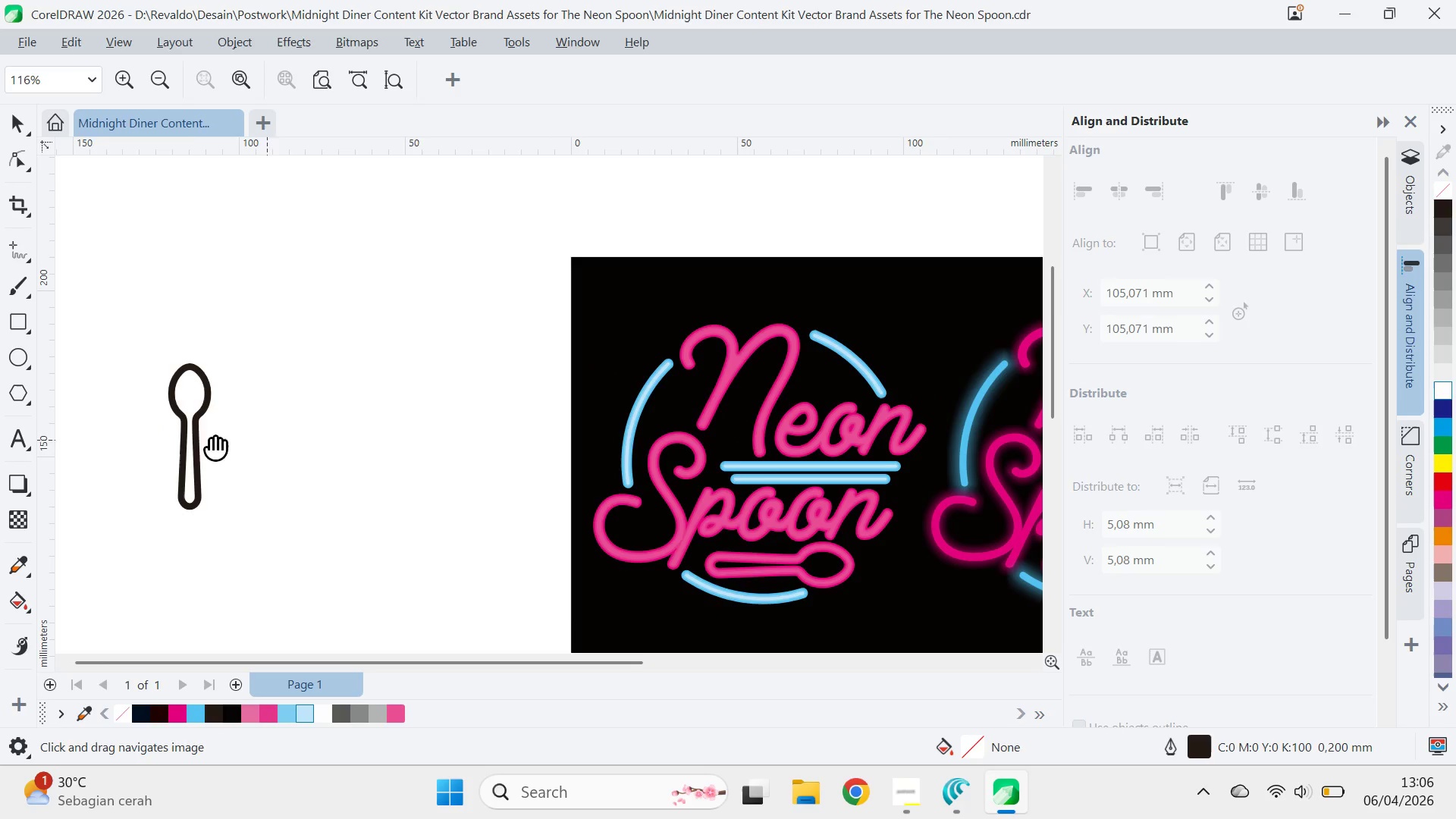 
key(V)
 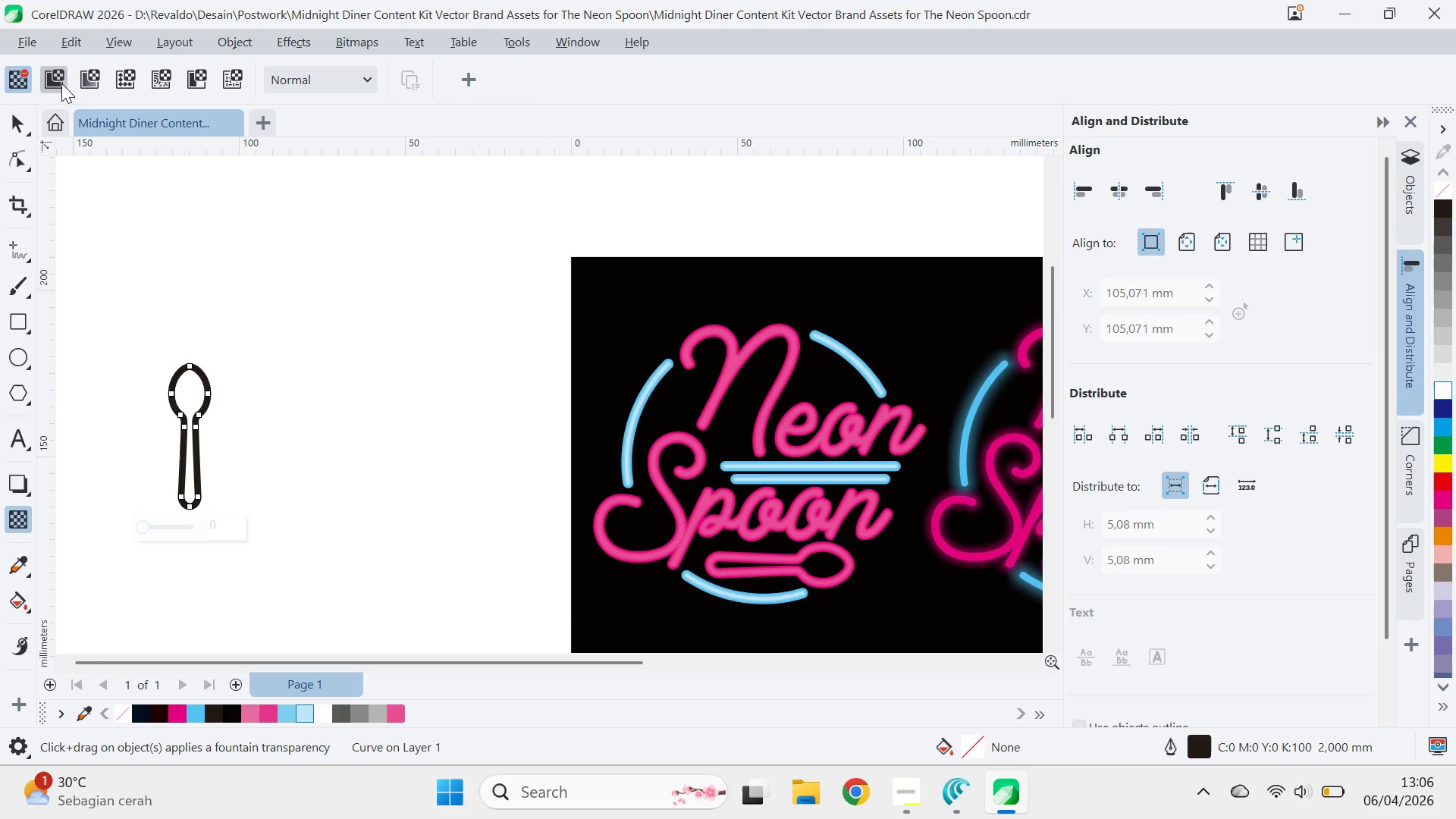 
left_click([378, 95])
 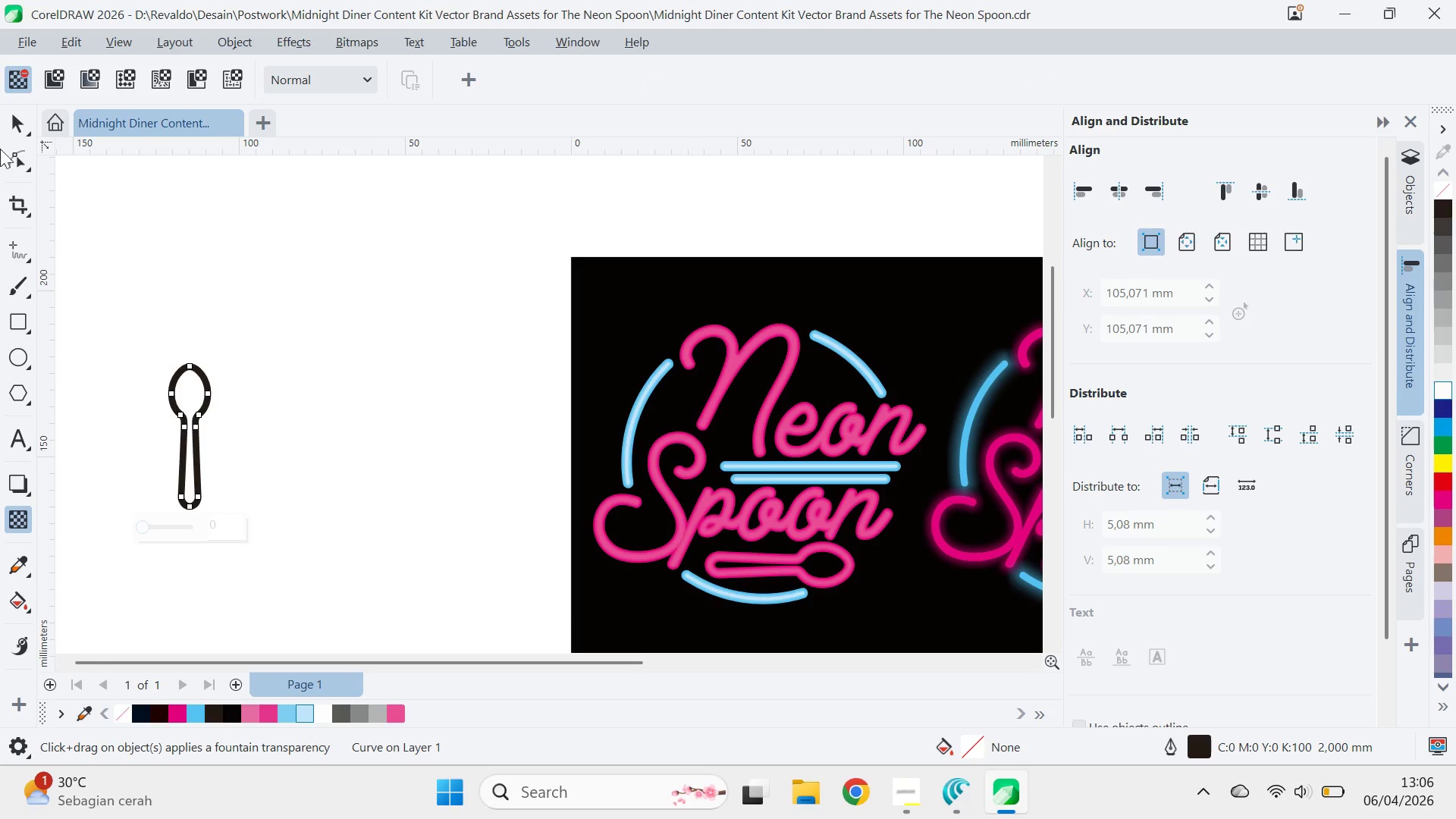 
type(vq)
 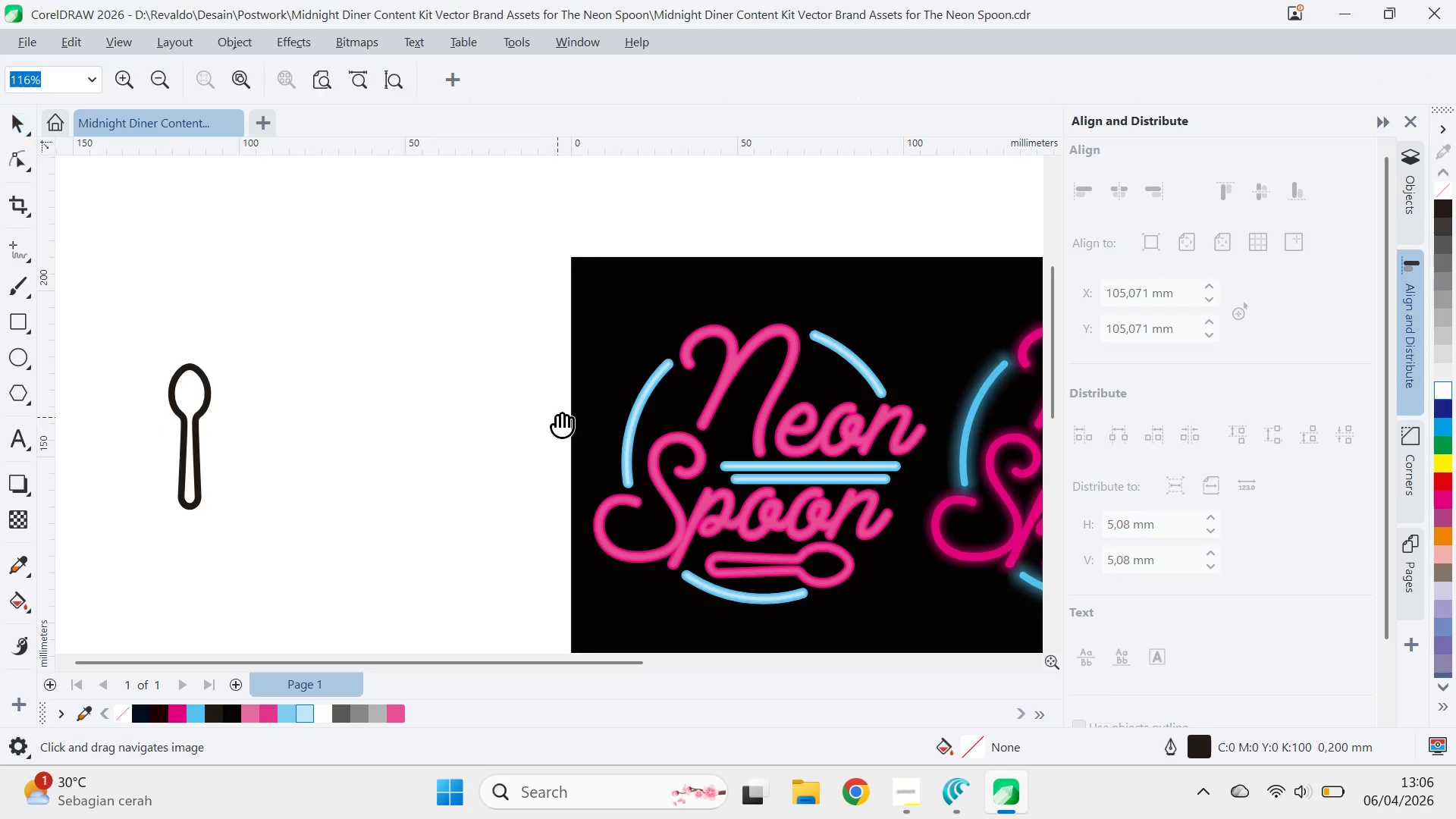 
left_click_drag(start_coordinate=[557, 417], to_coordinate=[245, 237])
 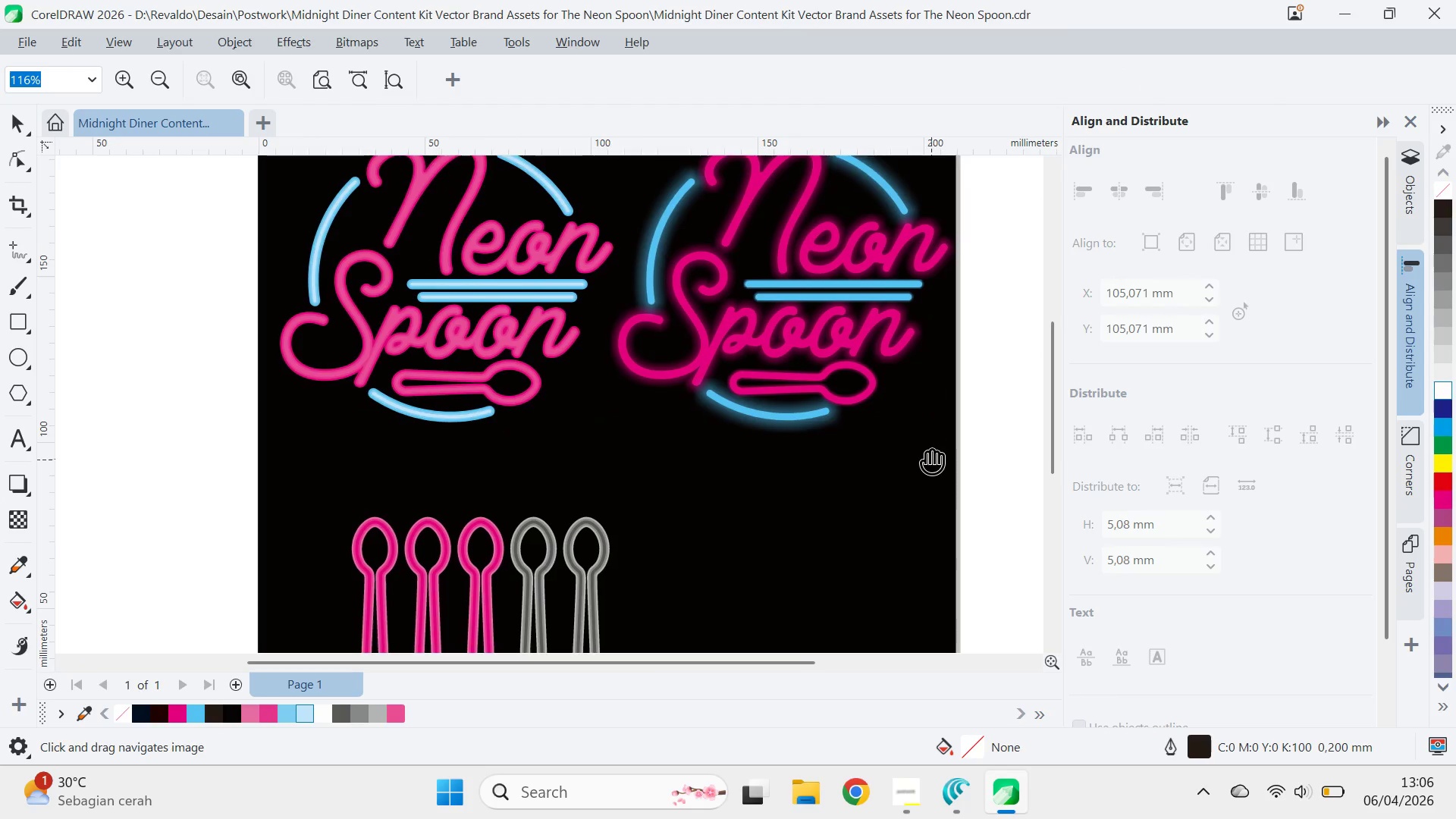 
left_click_drag(start_coordinate=[931, 460], to_coordinate=[856, 318])
 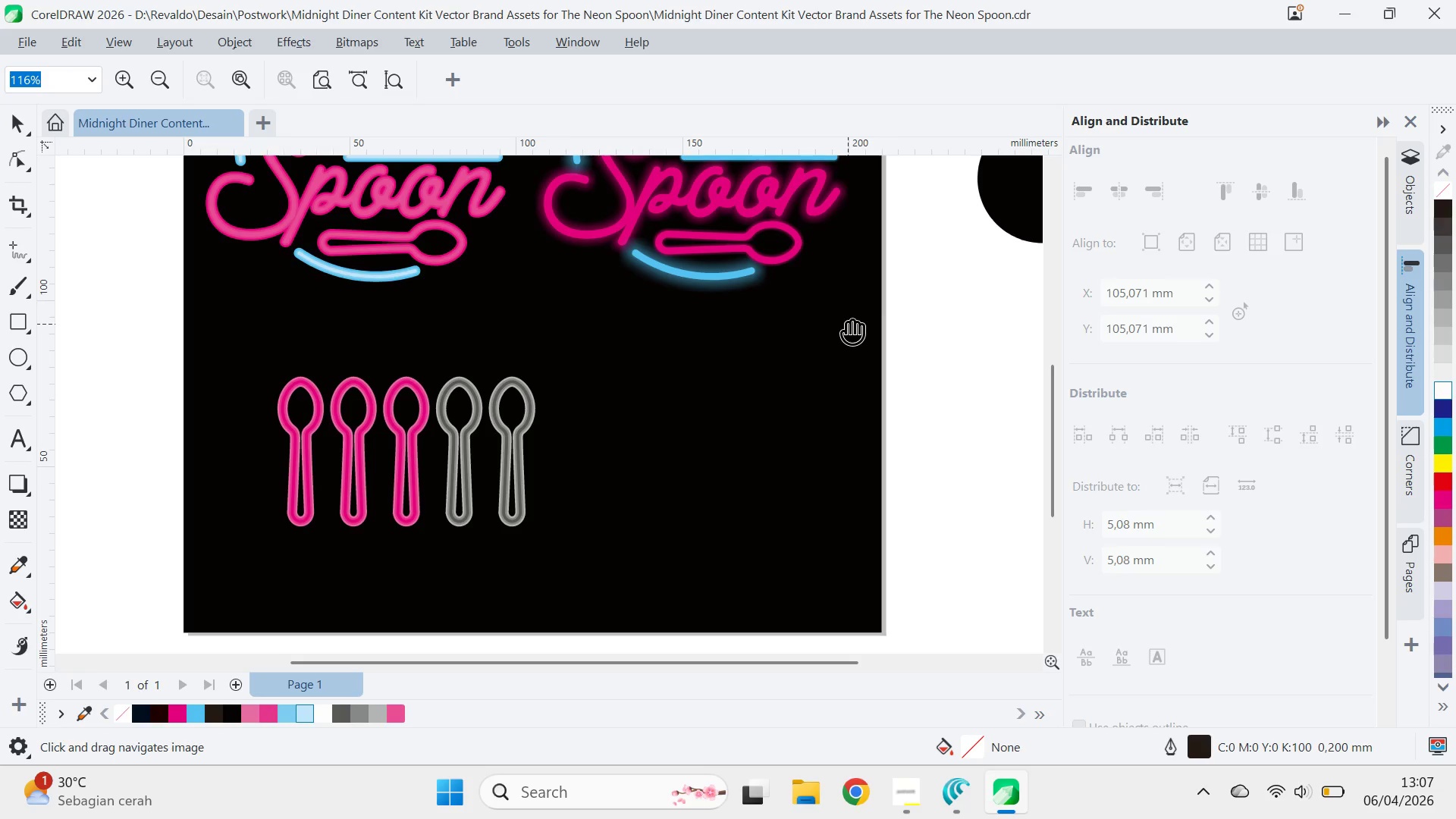 
wait(13.78)
 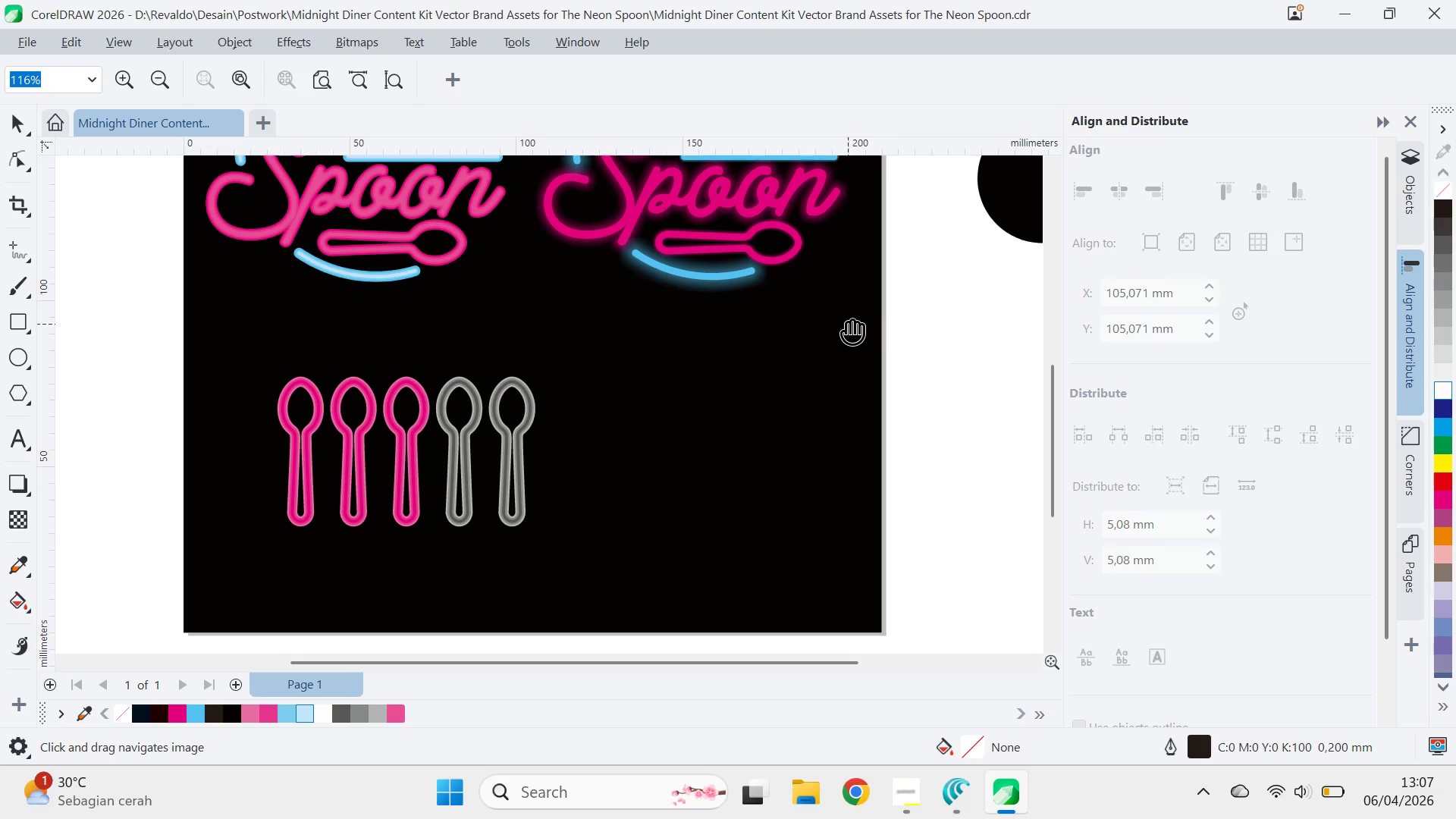 
left_click_drag(start_coordinate=[840, 296], to_coordinate=[940, 354])
 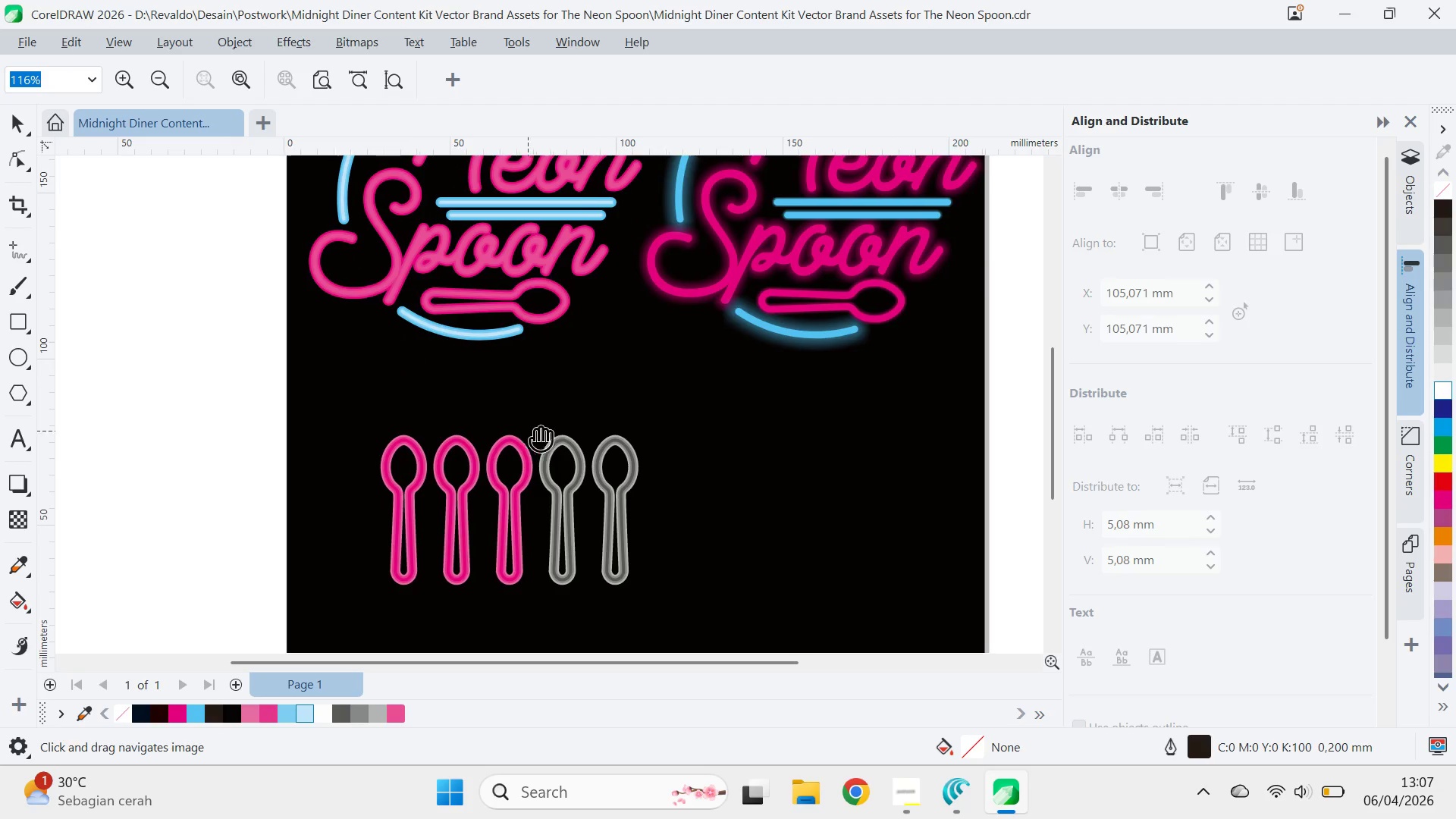 
left_click_drag(start_coordinate=[528, 431], to_coordinate=[617, 417])
 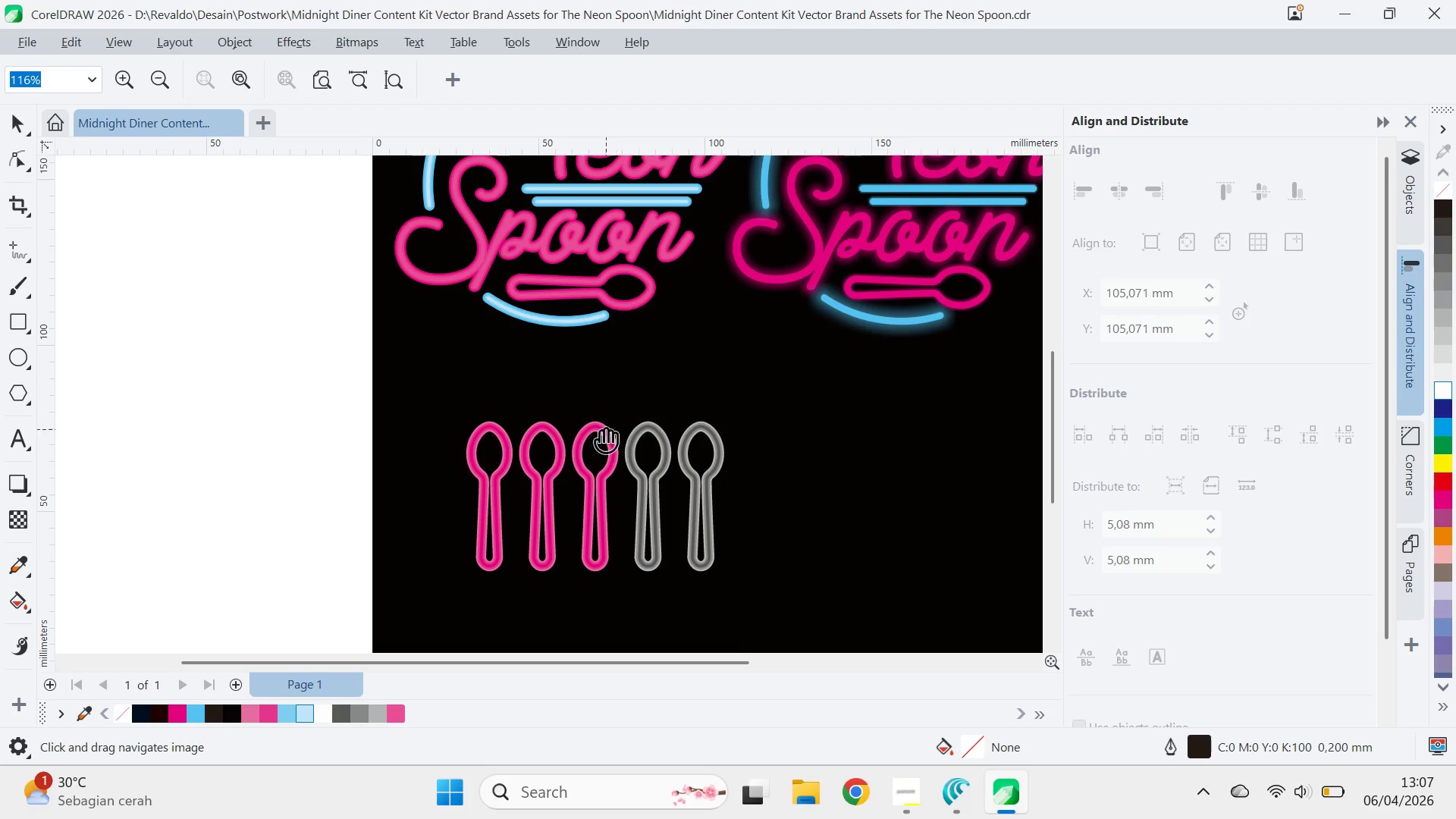 
key(Q)
 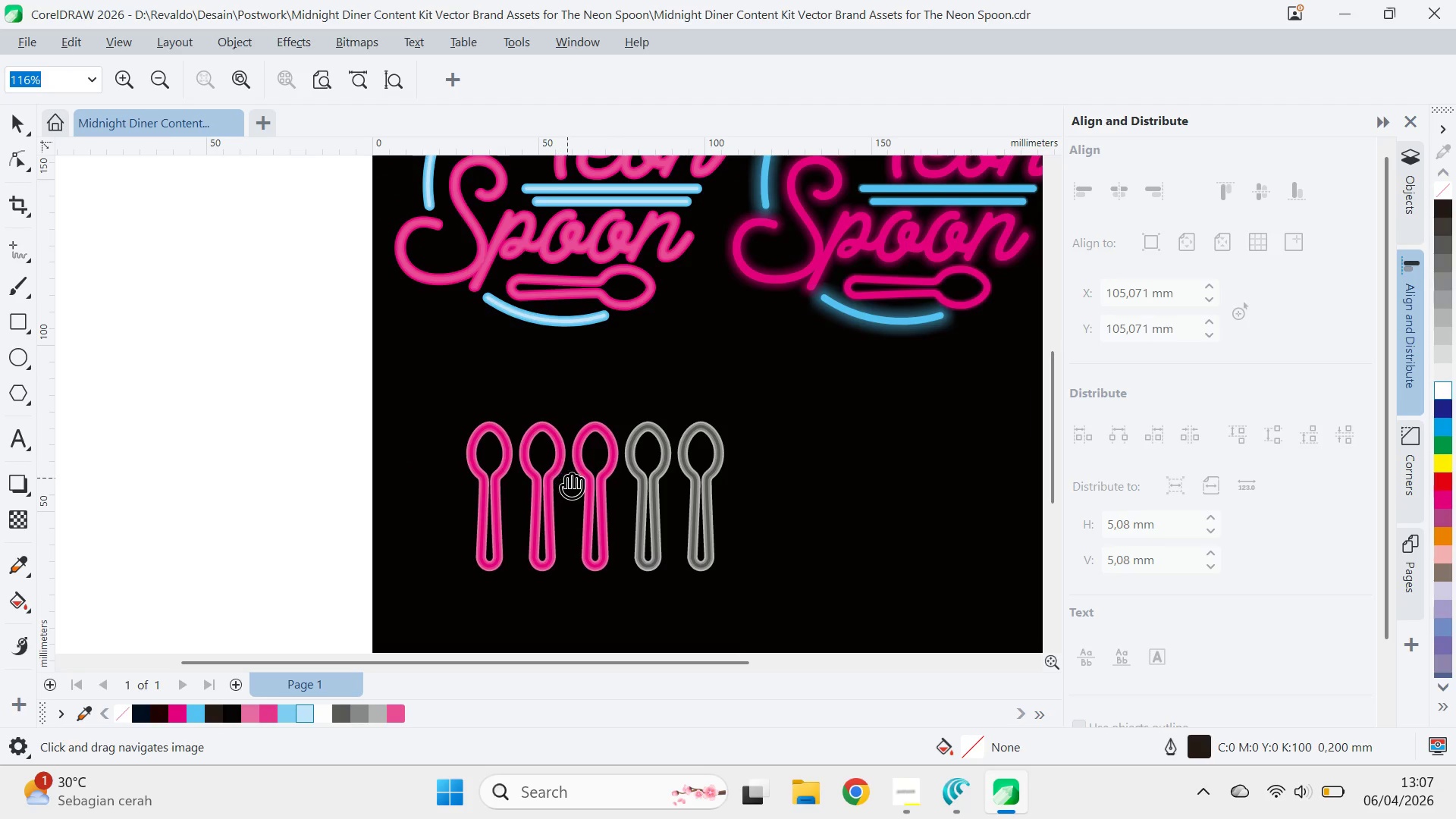 
key(V)
 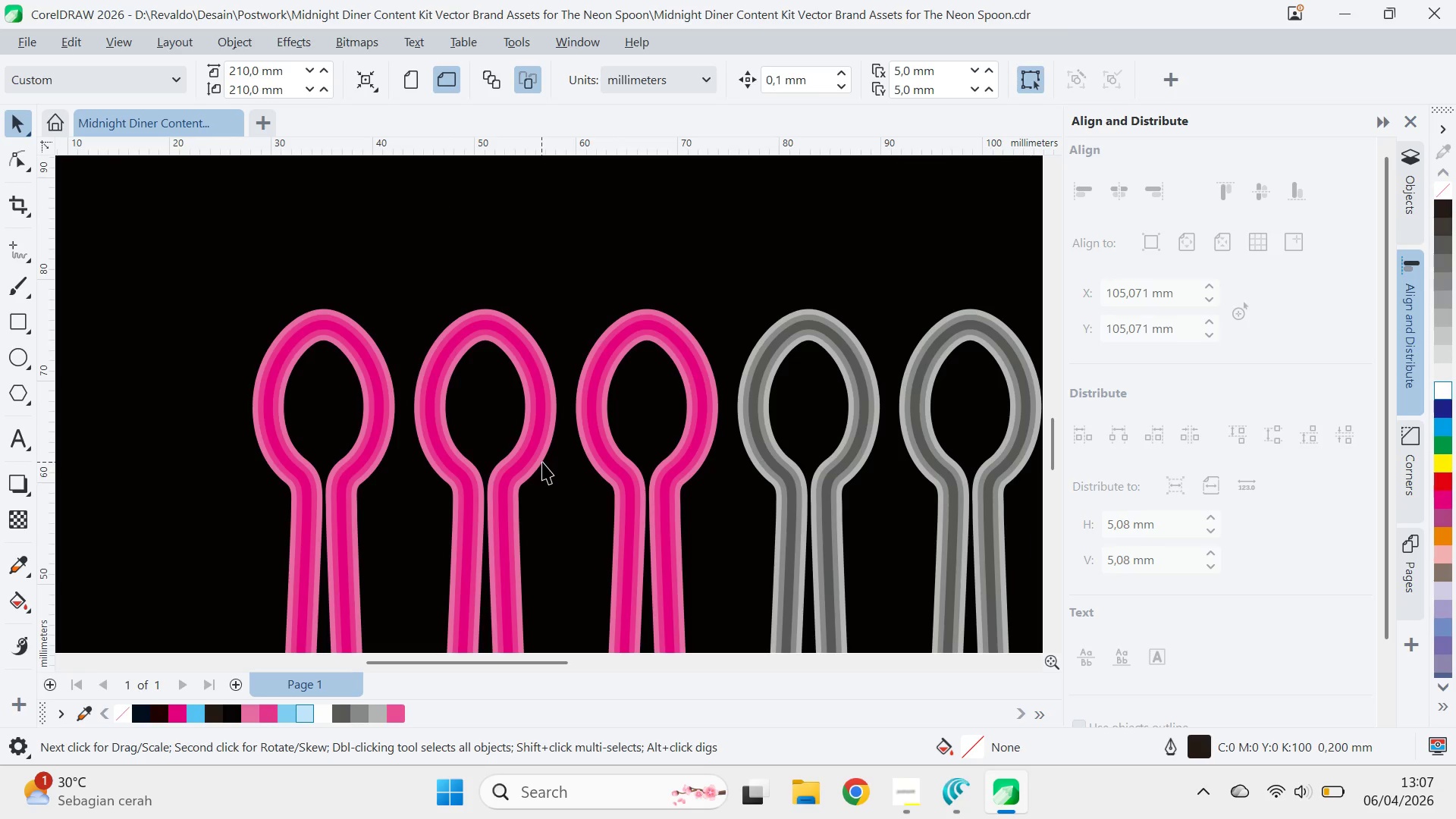 
scroll: coordinate [546, 485], scroll_direction: up, amount: 8.0
 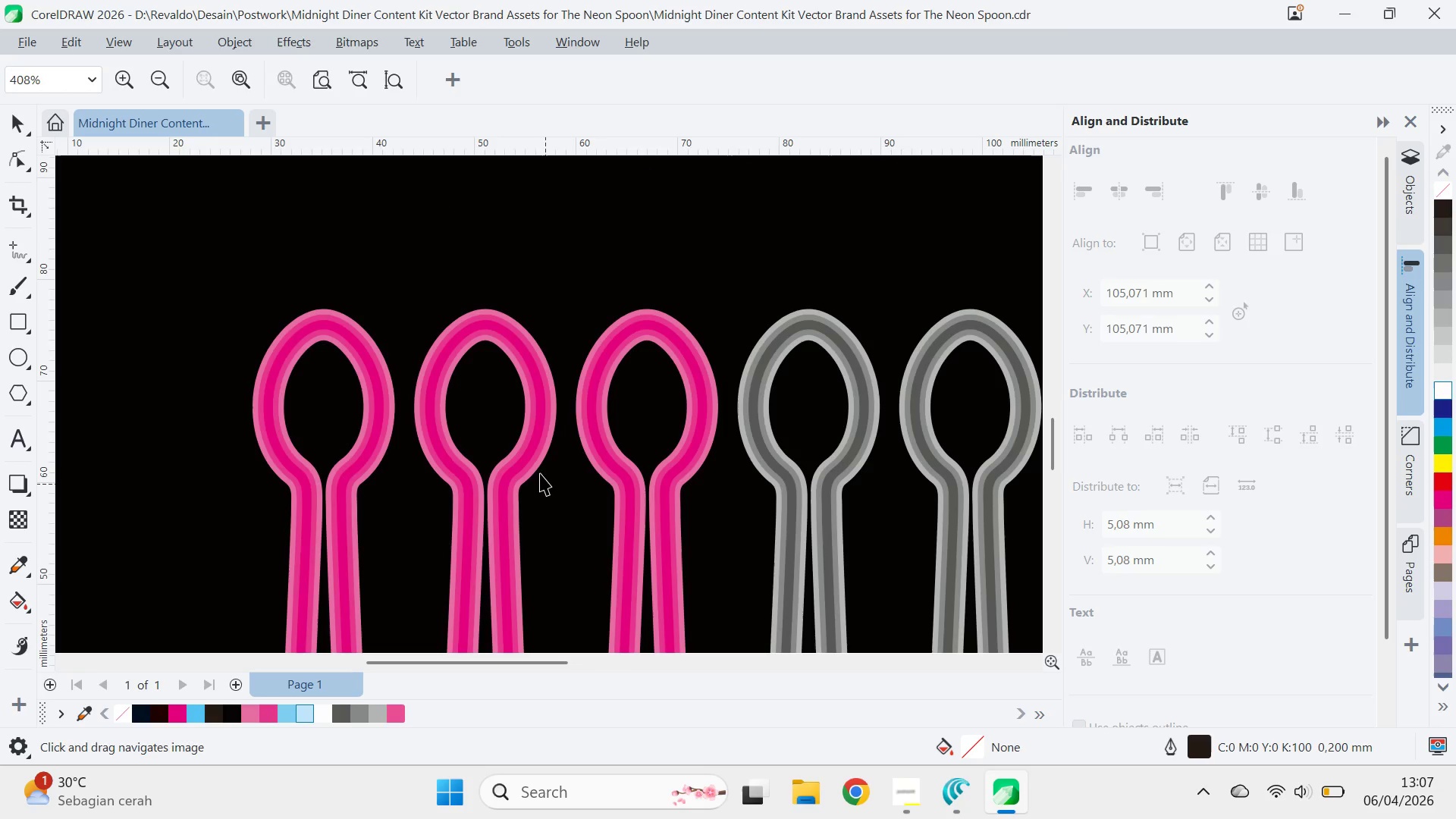 
key(Control+ControlLeft)
 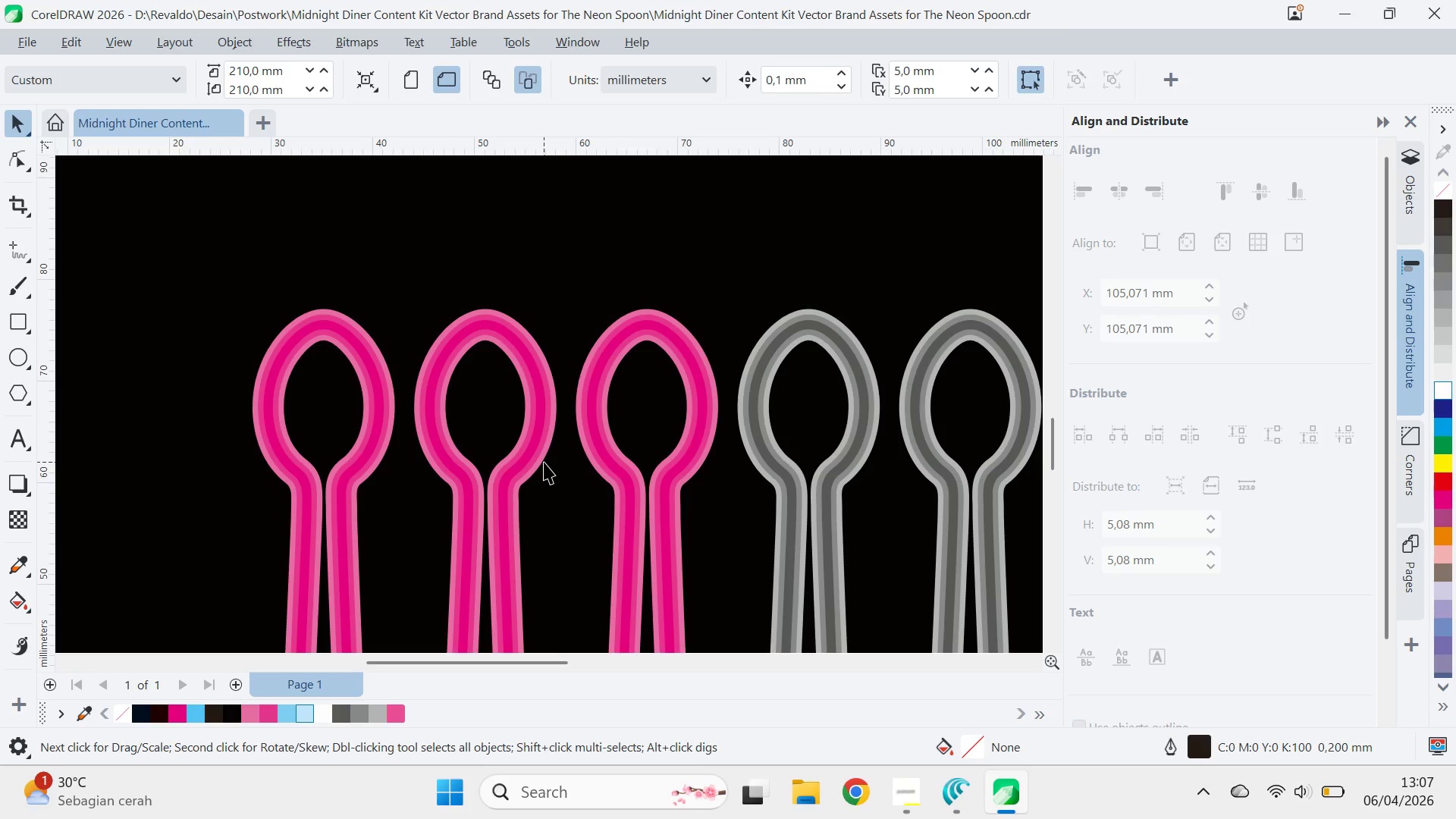 
left_click([544, 462])
 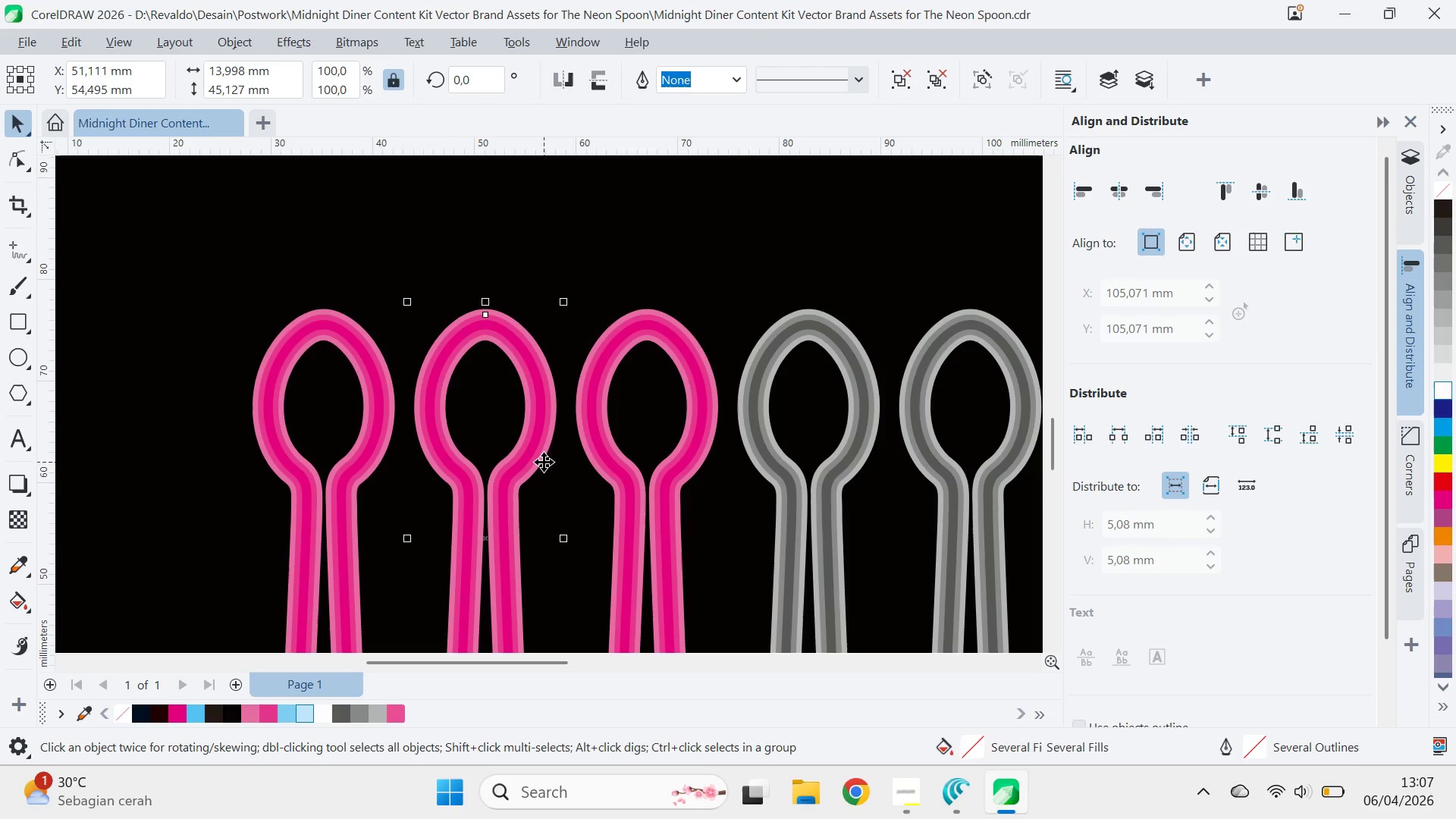 
hold_key(key=ControlLeft, duration=1.5)
left_click([544, 462])
 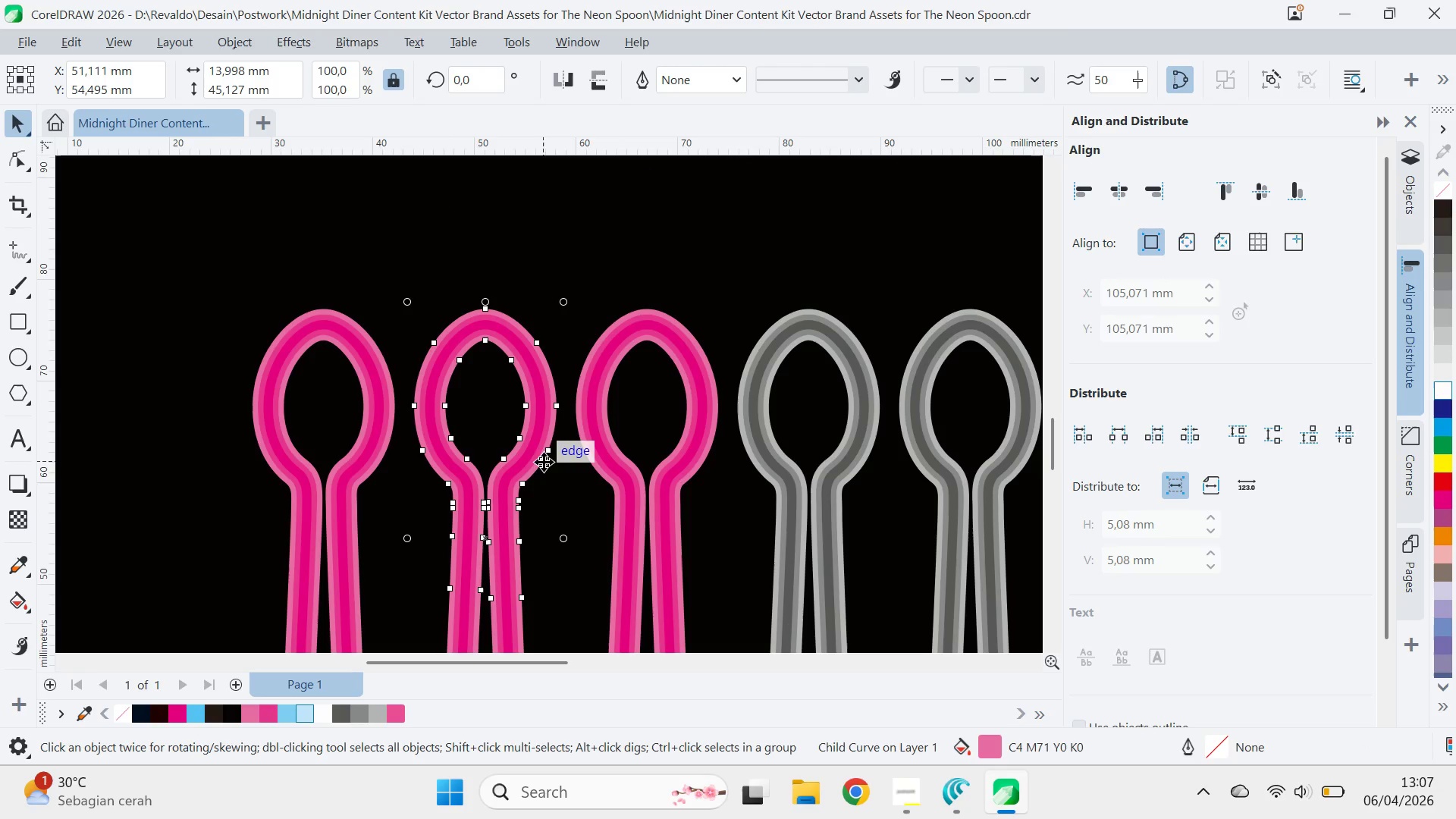 
key(Control+ControlLeft)
 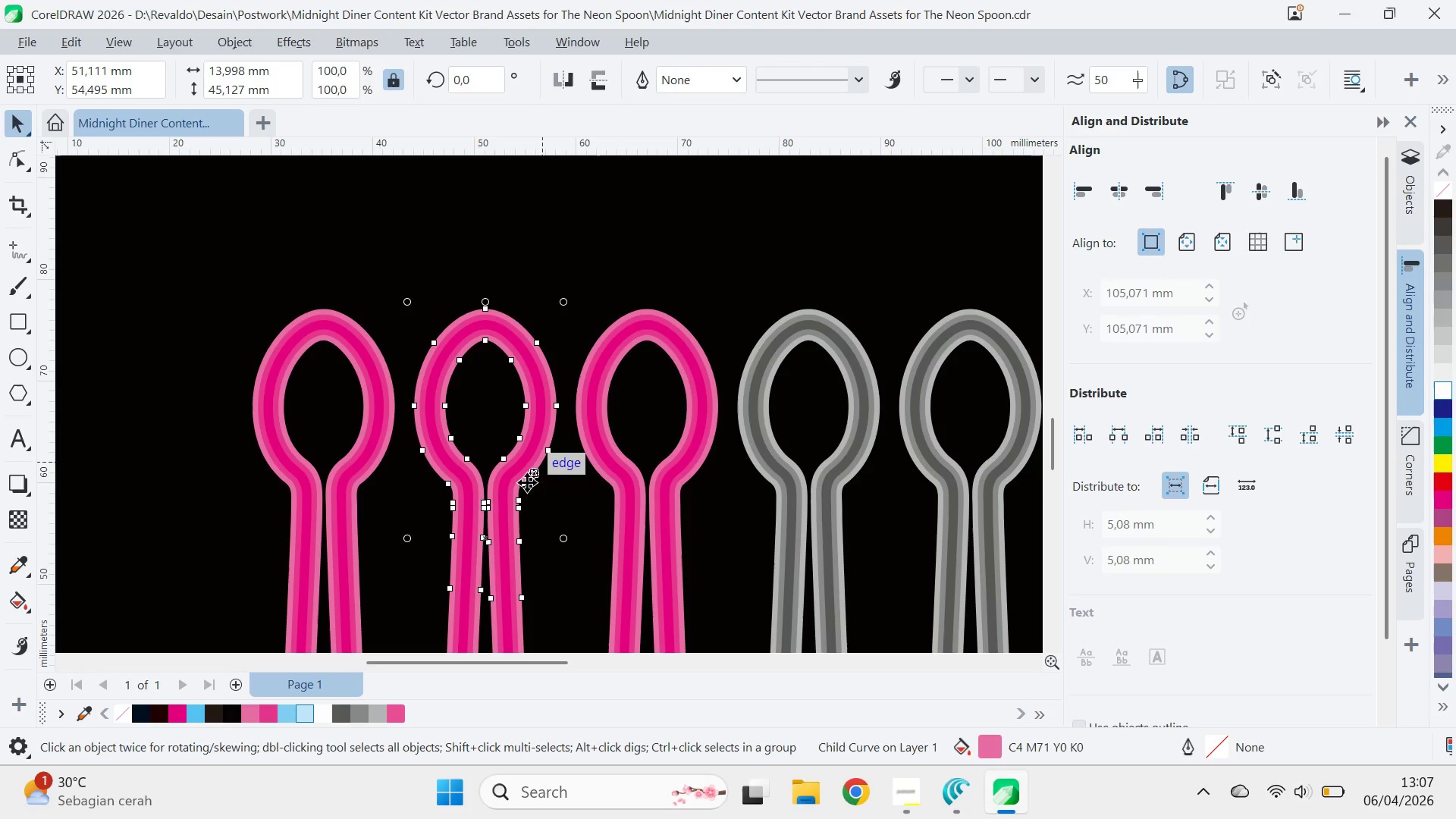 
key(Control+ControlLeft)
 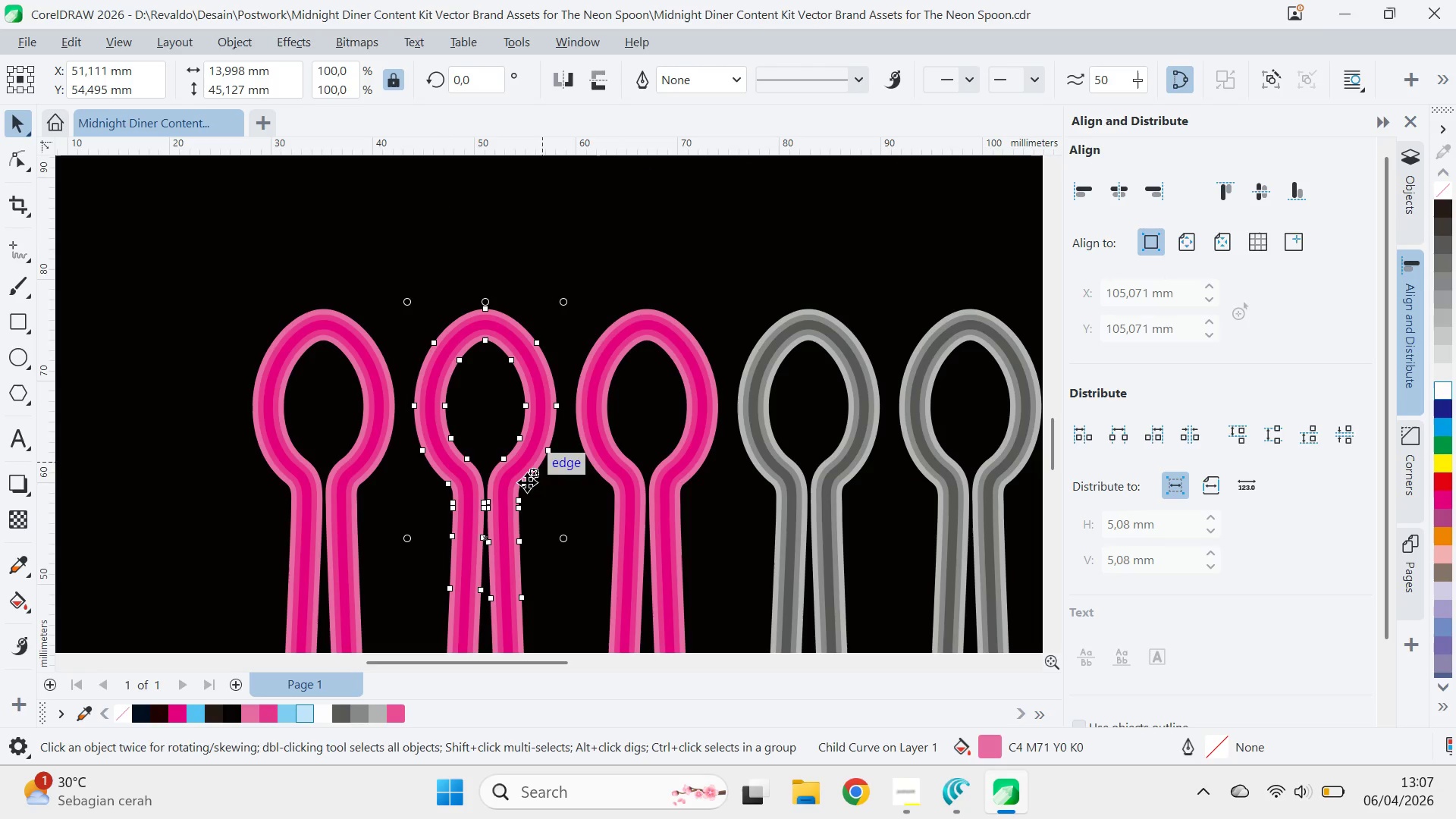 
key(Control+ControlLeft)
 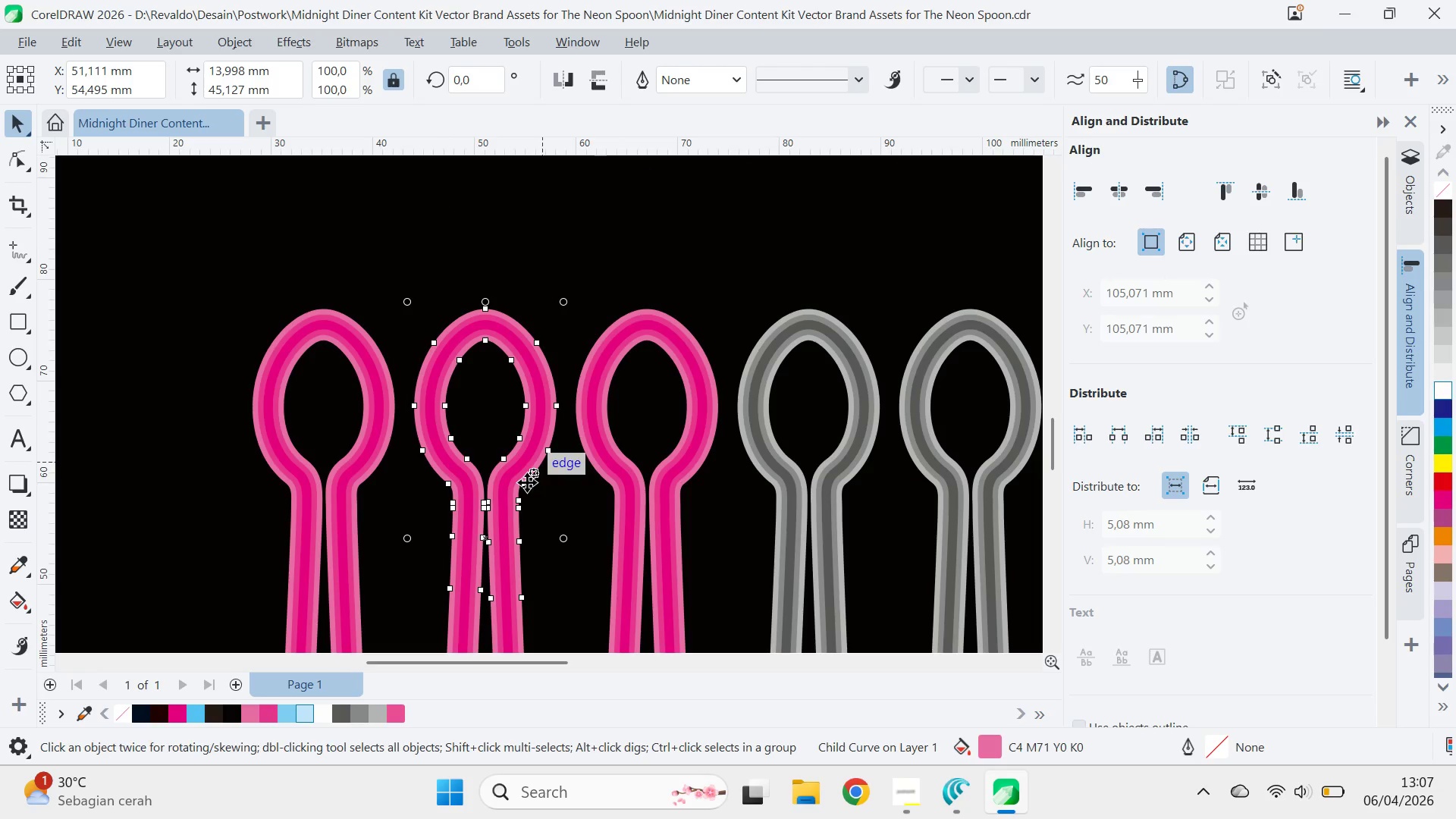 
key(Control+ControlLeft)
 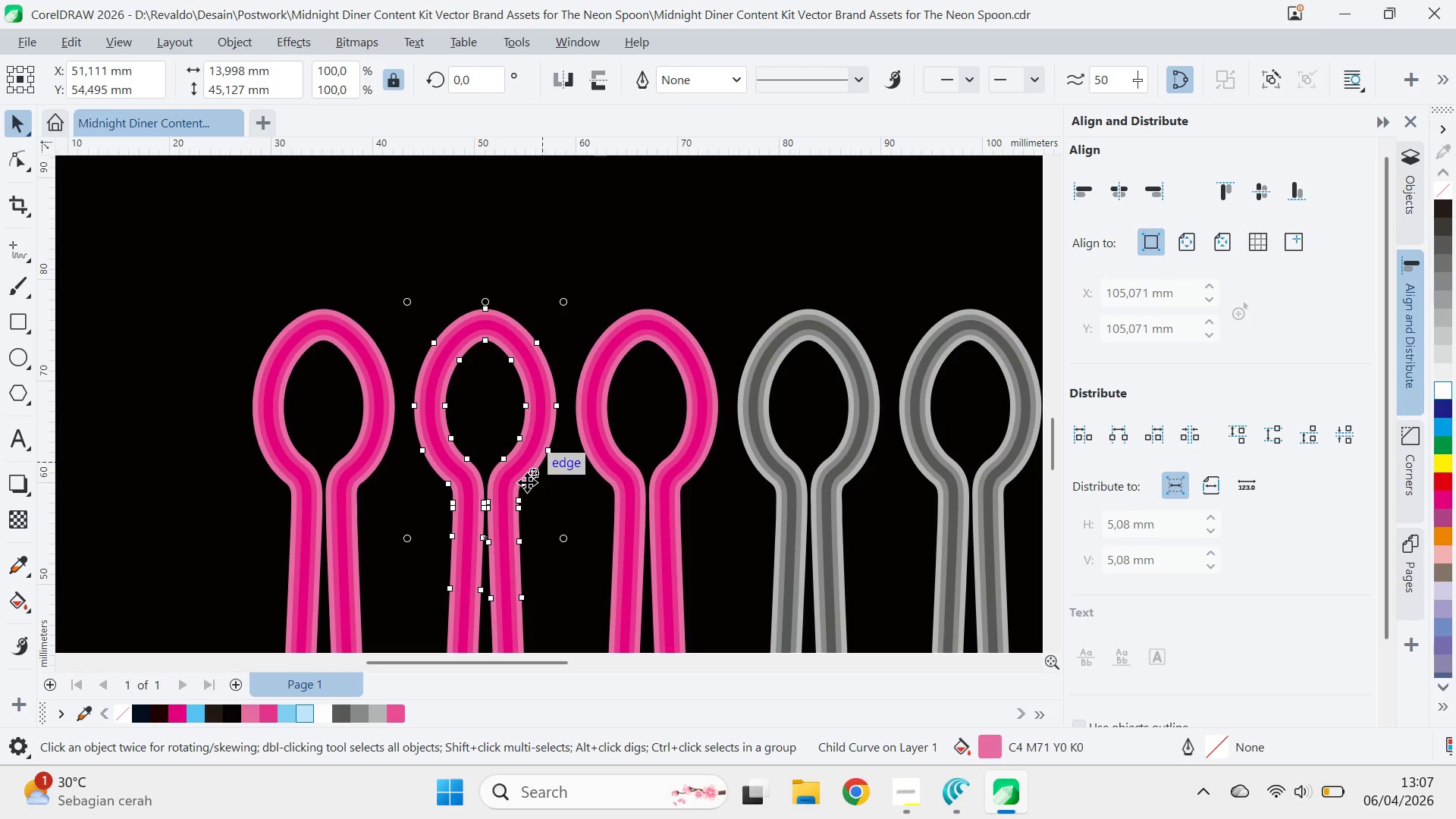 
key(Control+ControlLeft)
 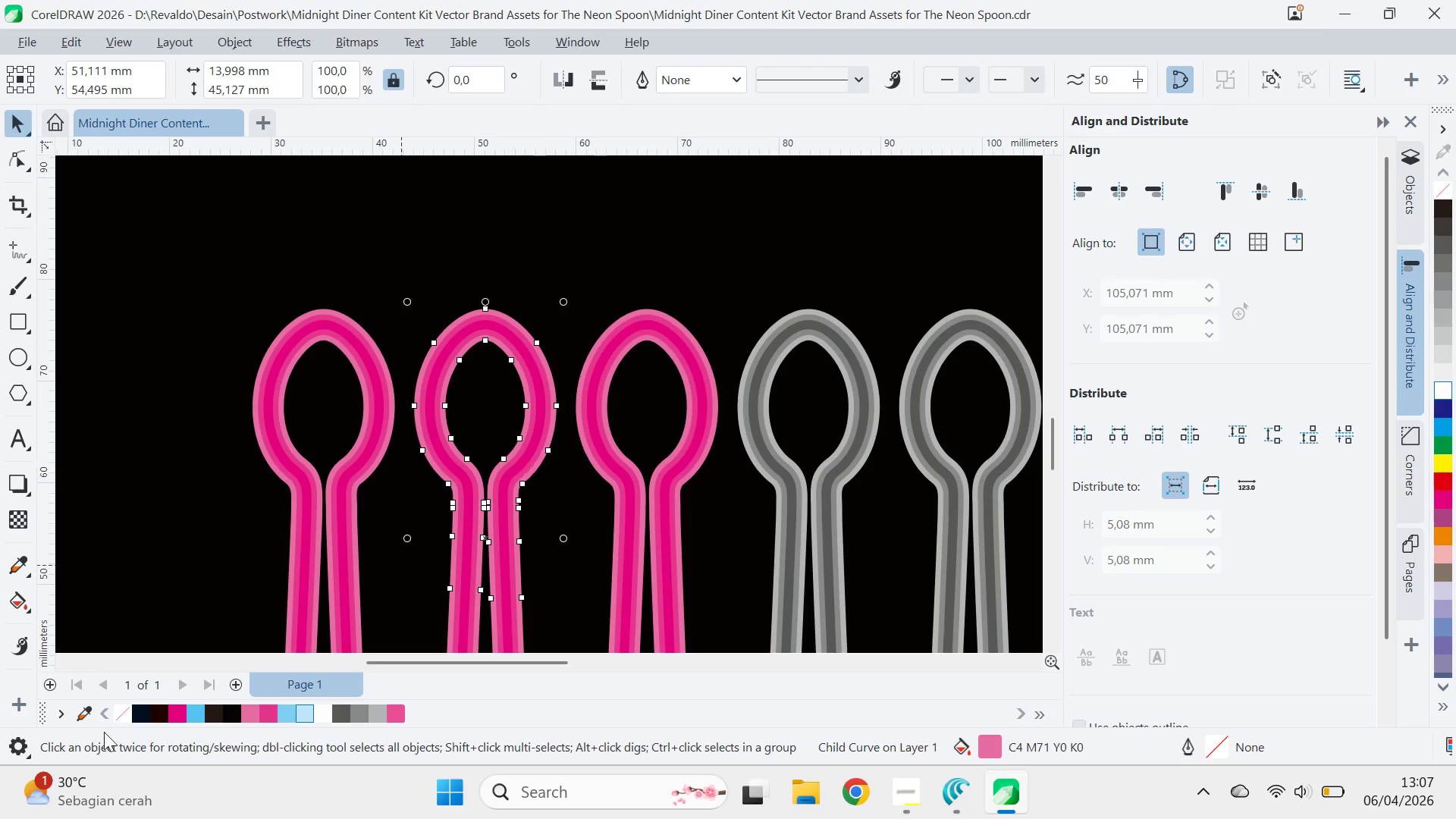 
key(Control+ControlLeft)
 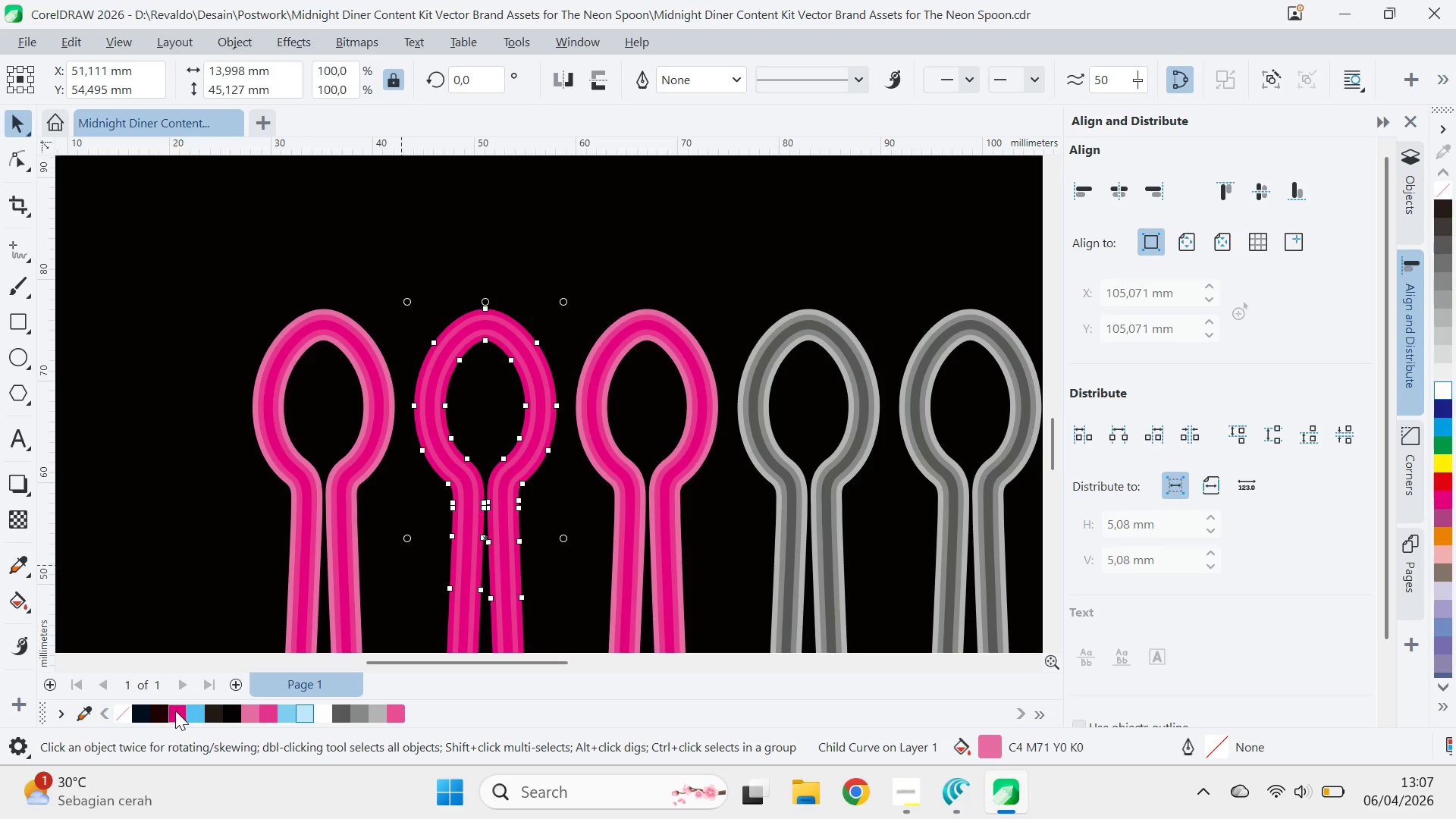 
hold_key(key=ControlLeft, duration=0.86)
left_click([538, 428])
 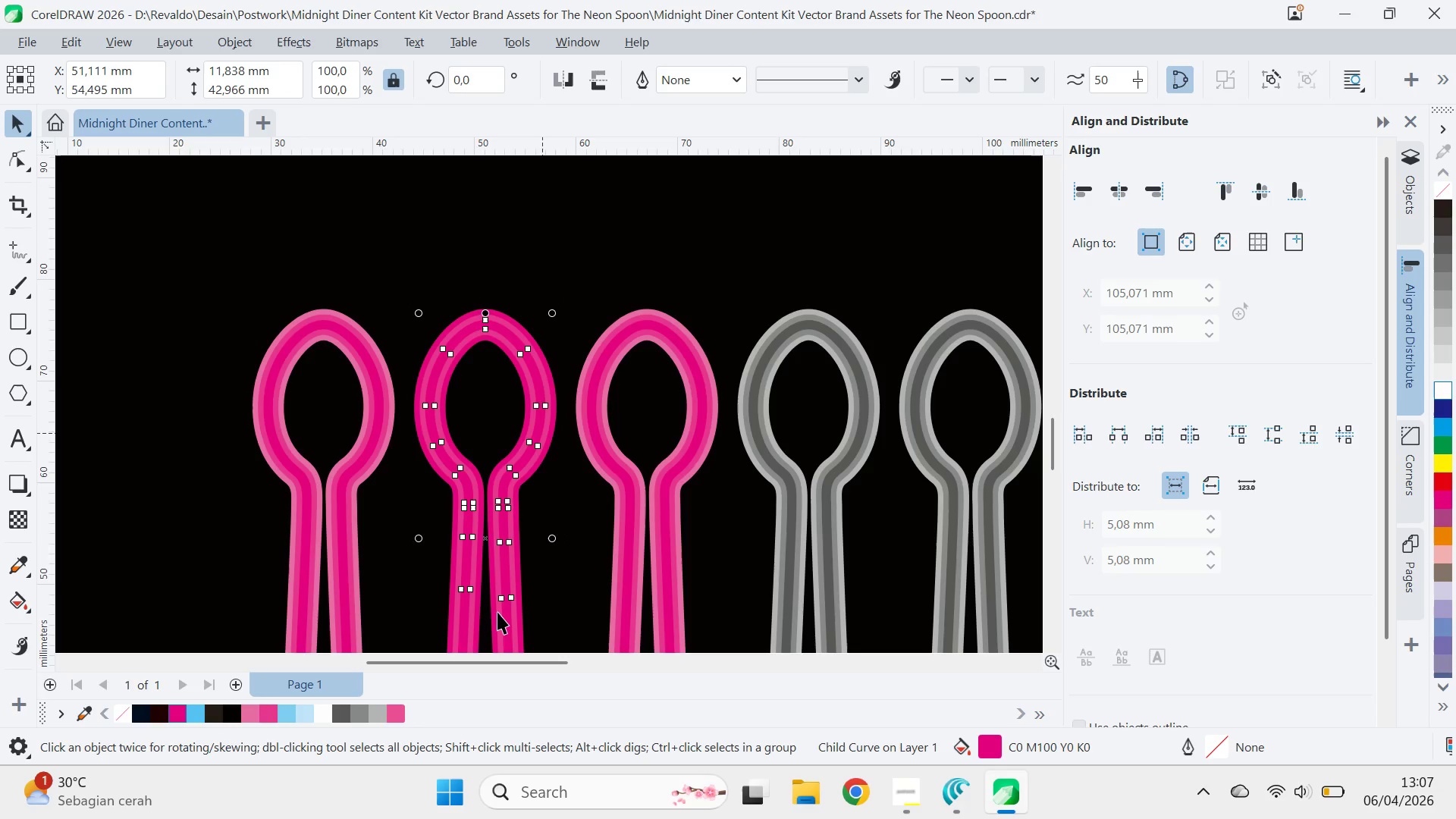 
hold_key(key=ControlLeft, duration=12.77)
left_click([397, 707])
 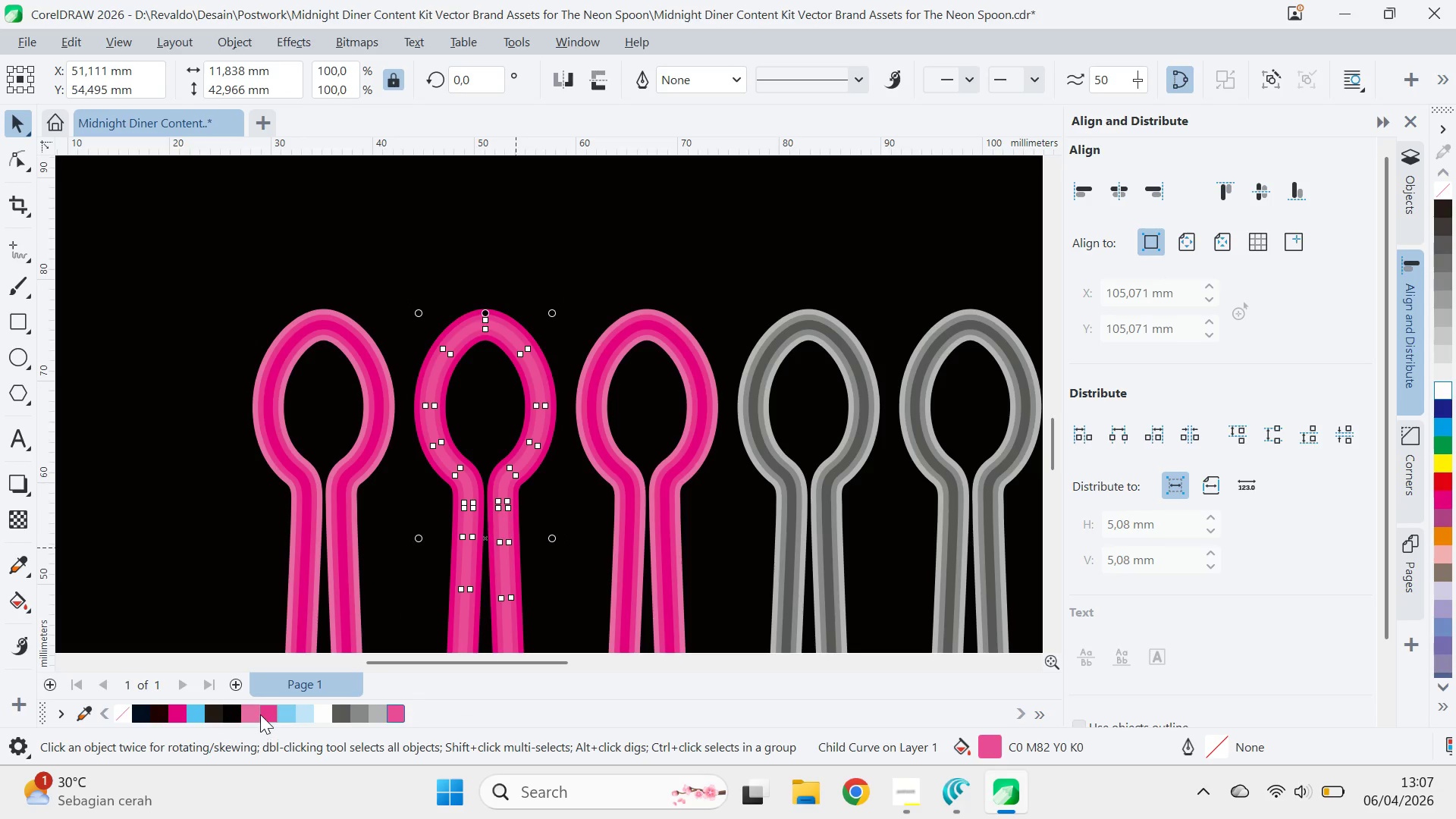 
left_click([253, 714])
 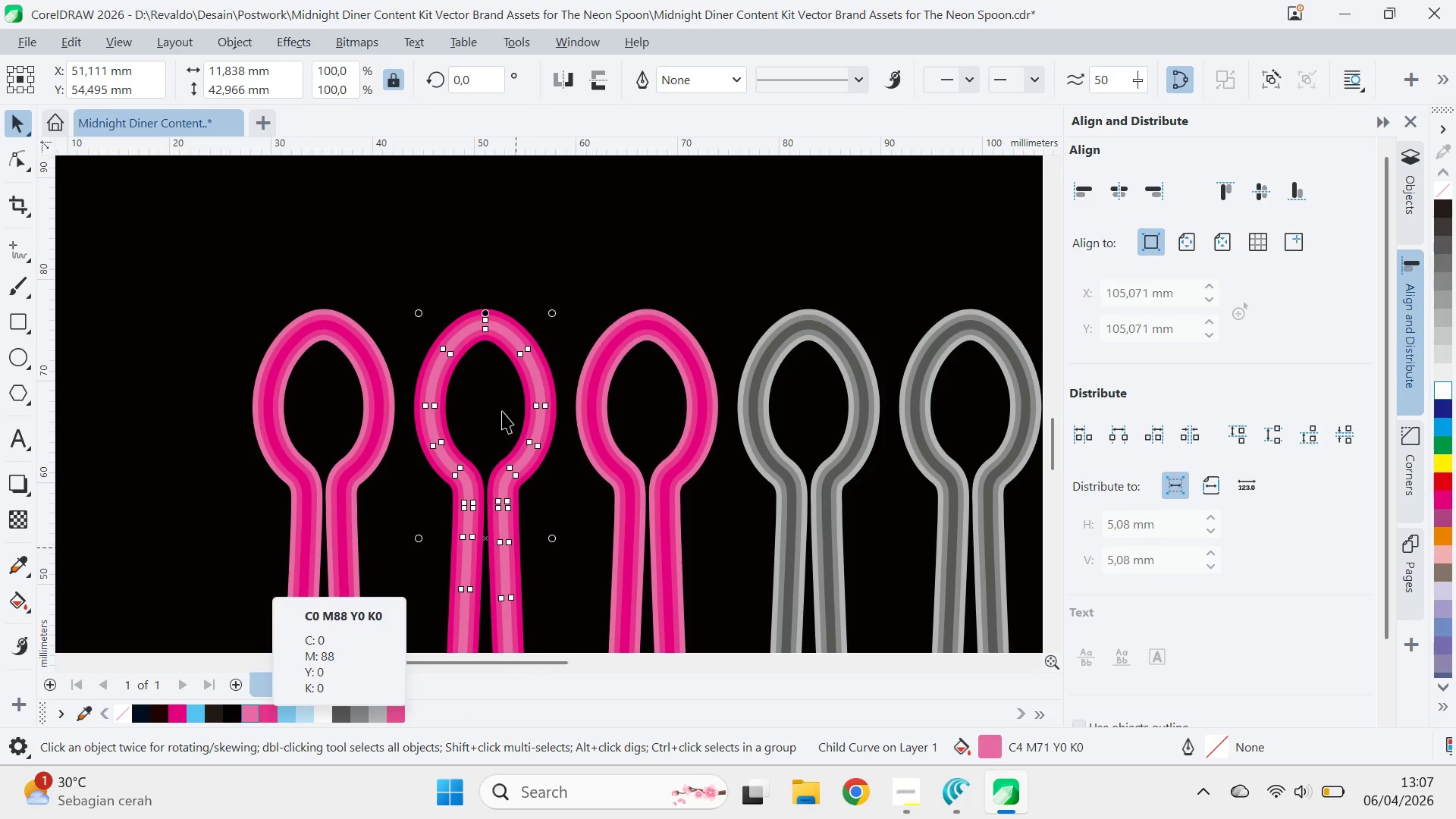 
key(Q)
 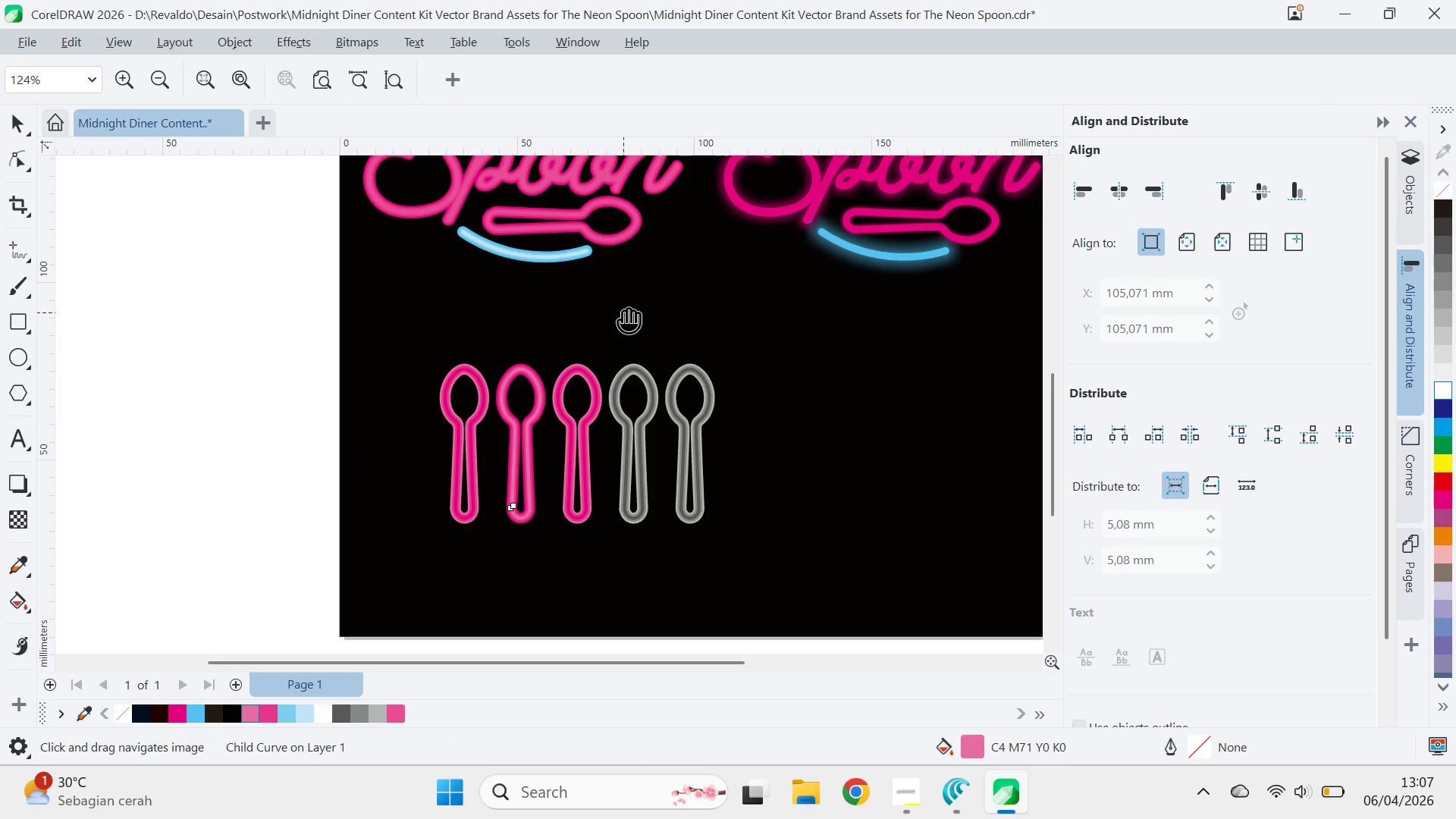 
left_click_drag(start_coordinate=[624, 312], to_coordinate=[640, 448])
 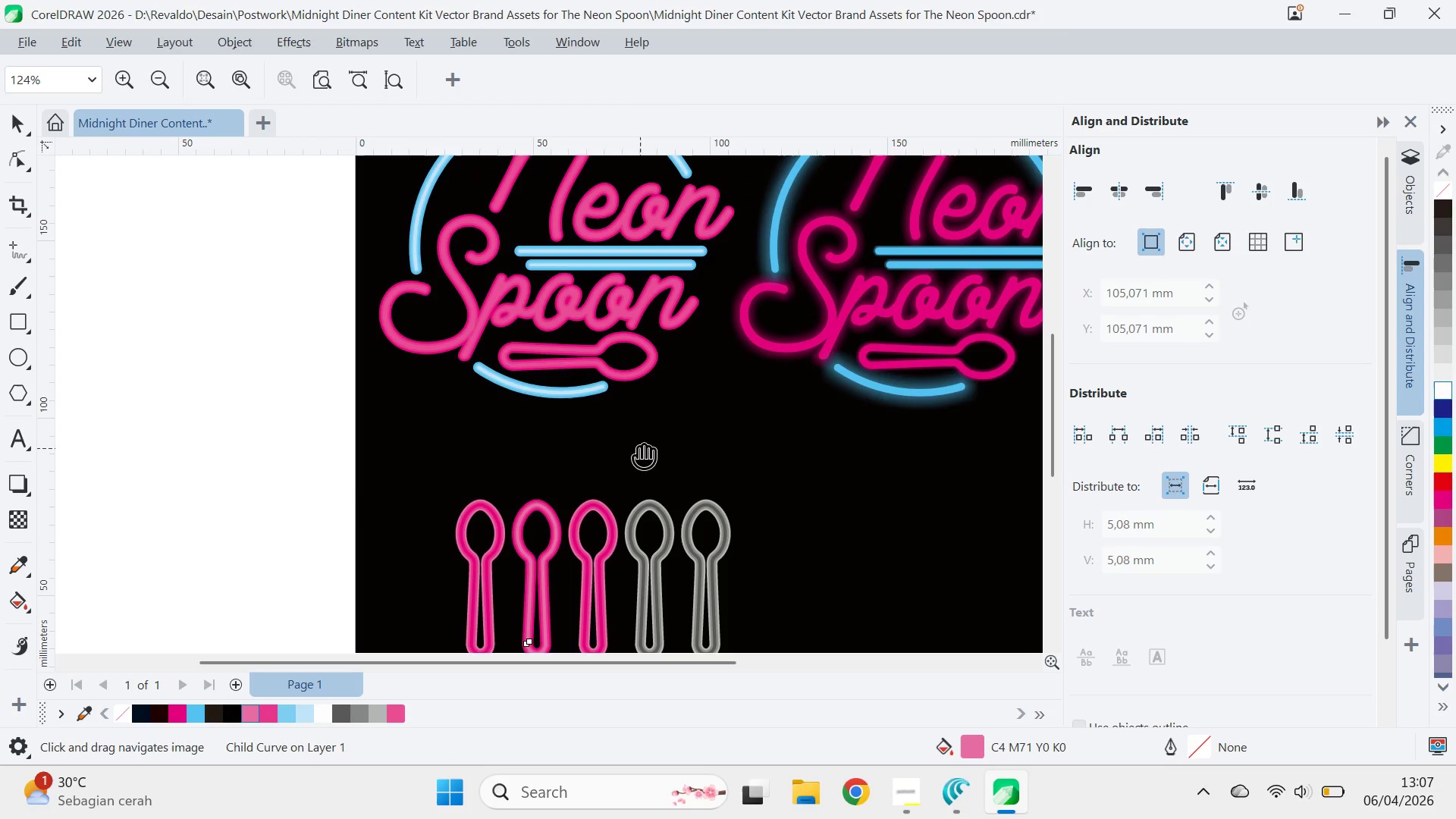 
scroll: coordinate [540, 393], scroll_direction: down, amount: 8.0
 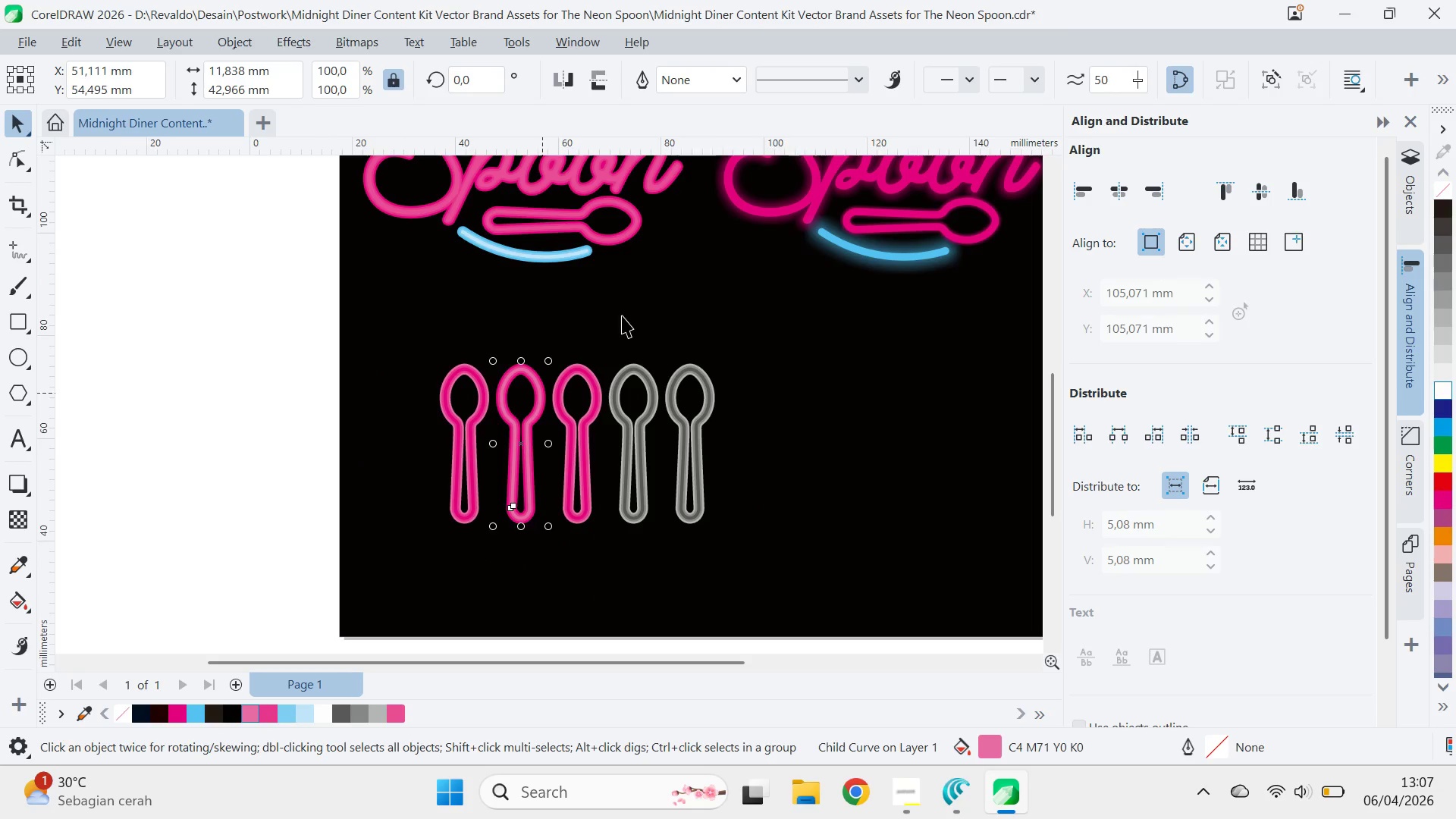 
key(V)
 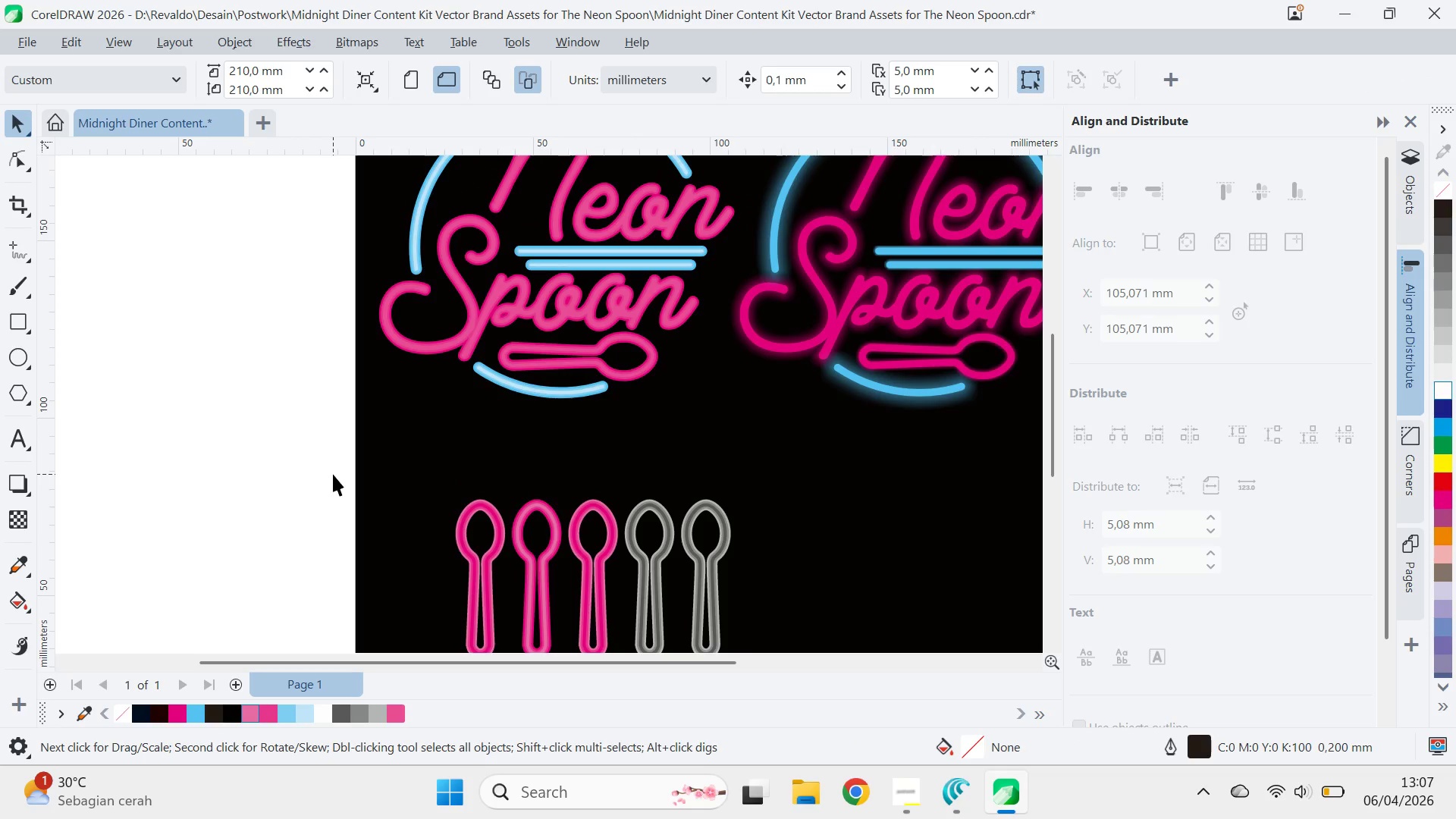 
type(qv)
 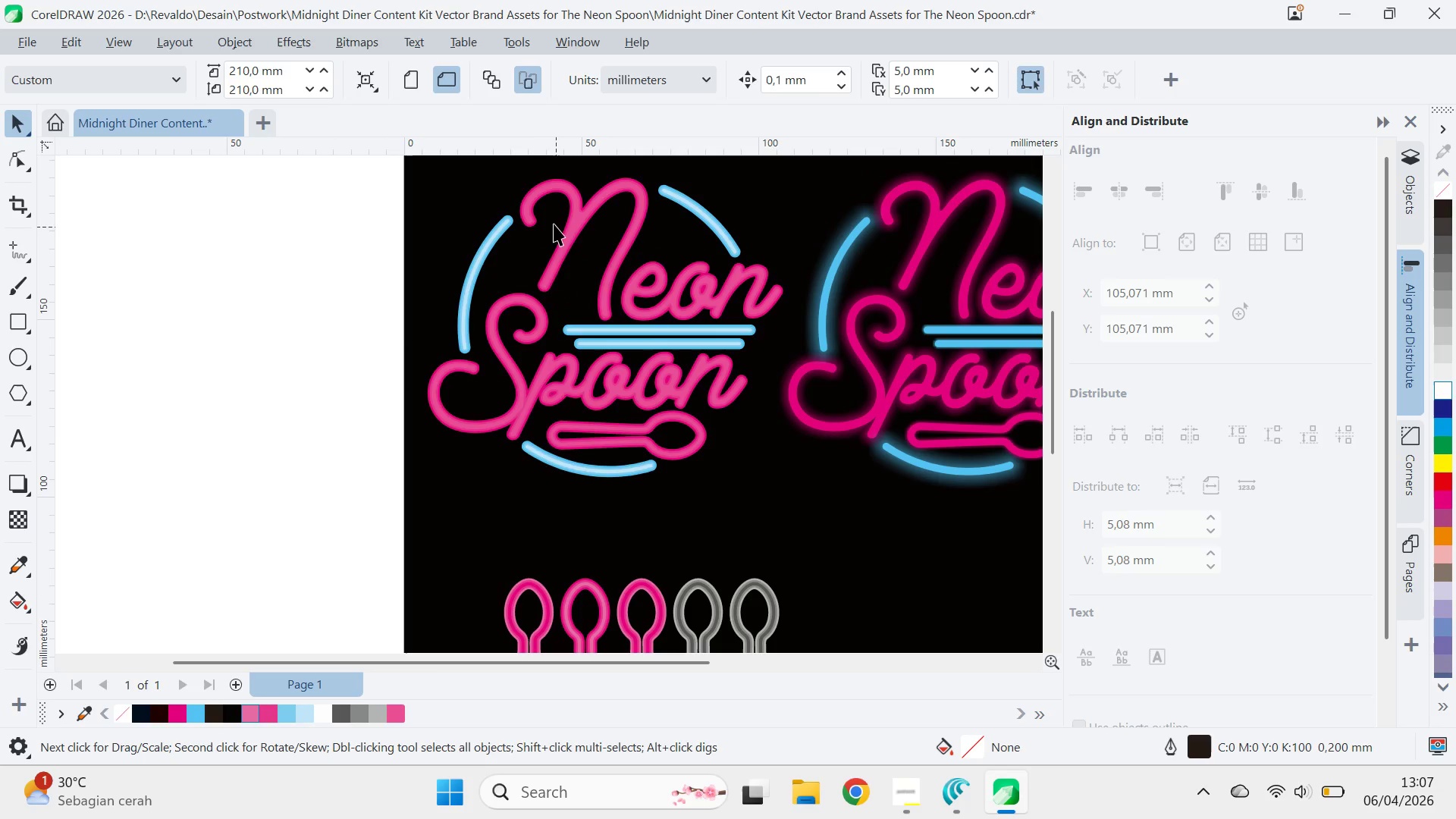 
left_click_drag(start_coordinate=[332, 428], to_coordinate=[381, 507])
 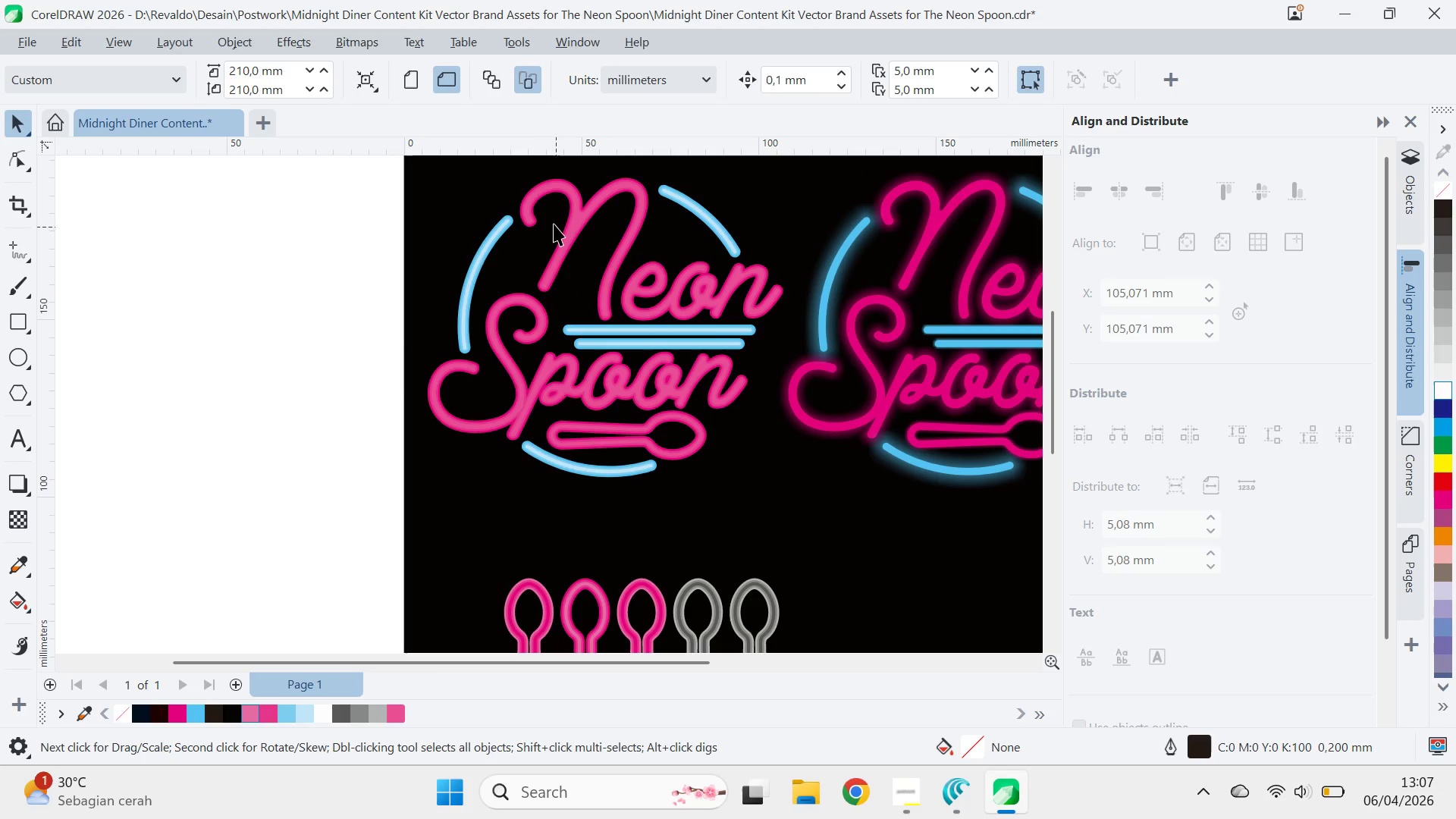 
hold_key(key=ControlLeft, duration=1.52)
 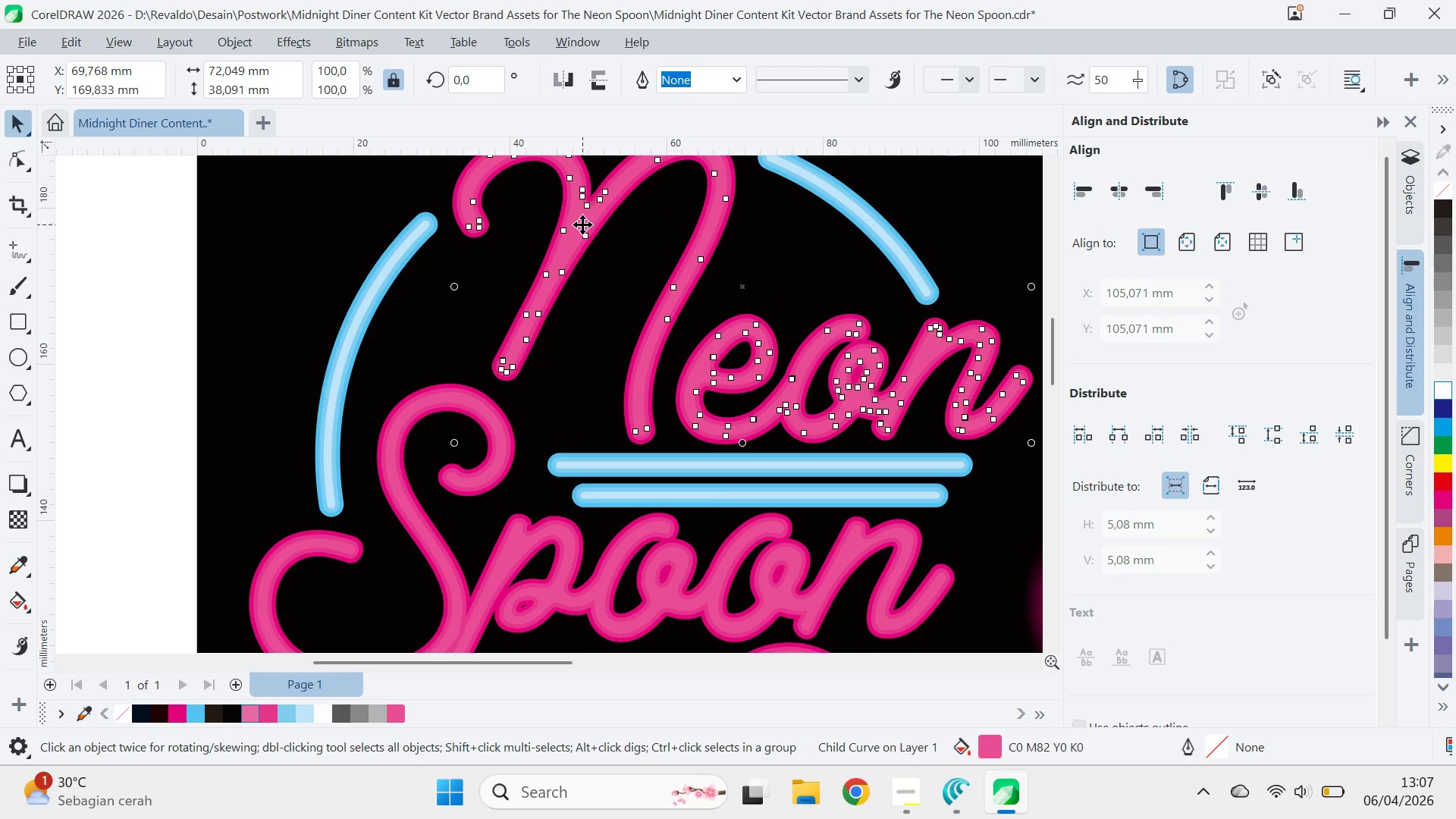 
scroll: coordinate [579, 217], scroll_direction: up, amount: 6.0
 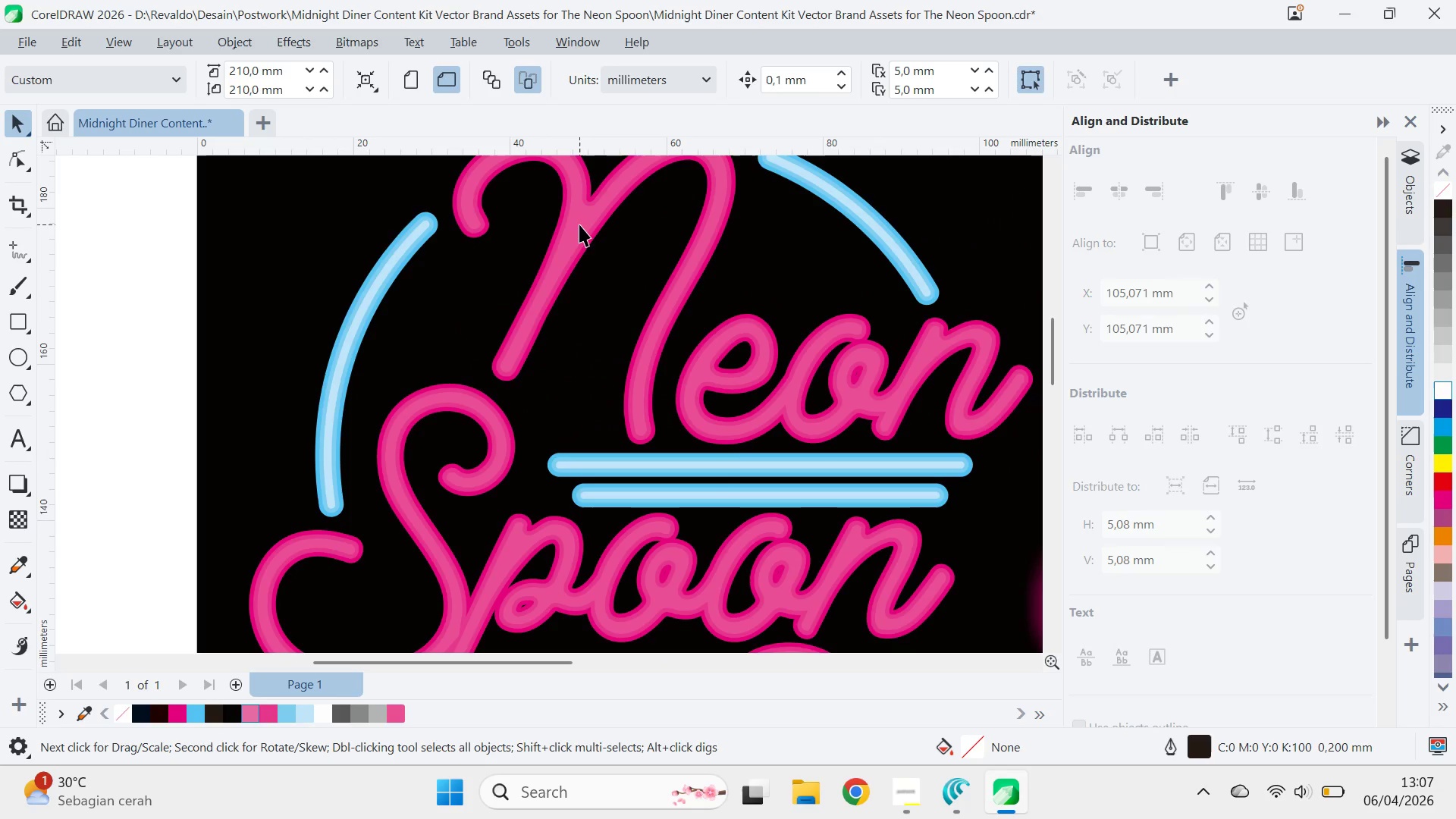 
double_click([582, 224])
 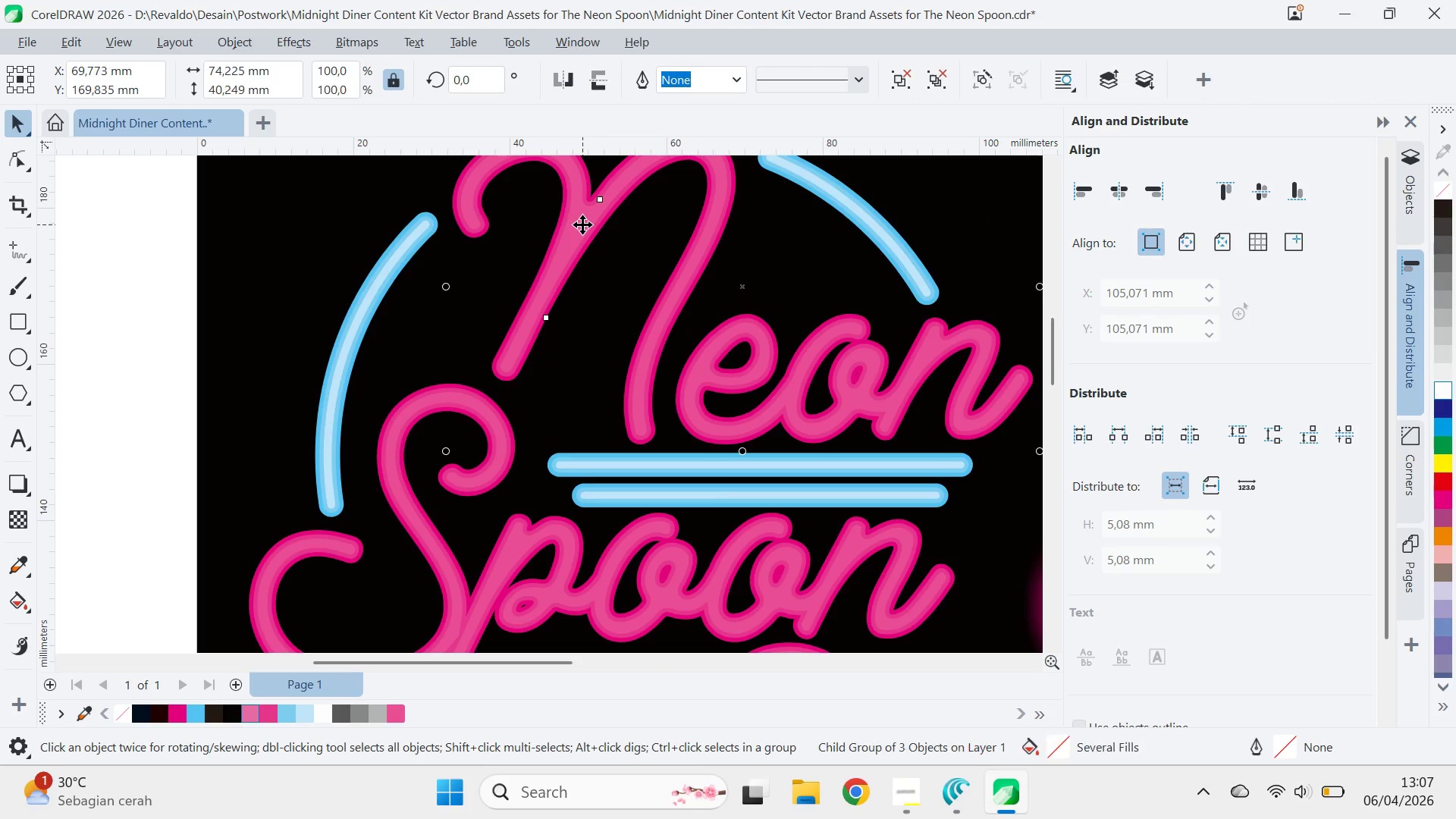 
hold_key(key=ControlLeft, duration=1.52)
triple_click([582, 224])
 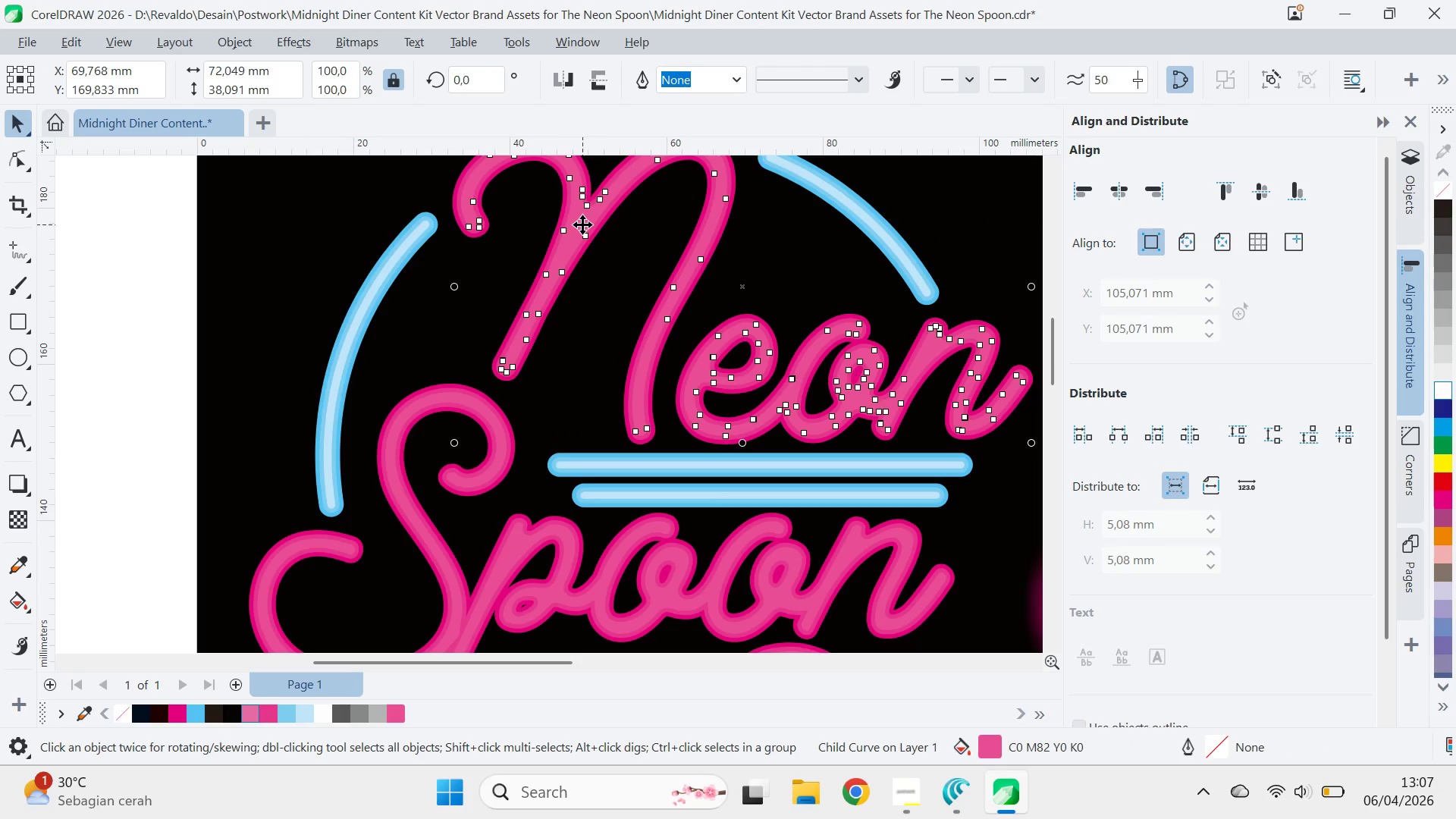 
left_click([582, 224])
 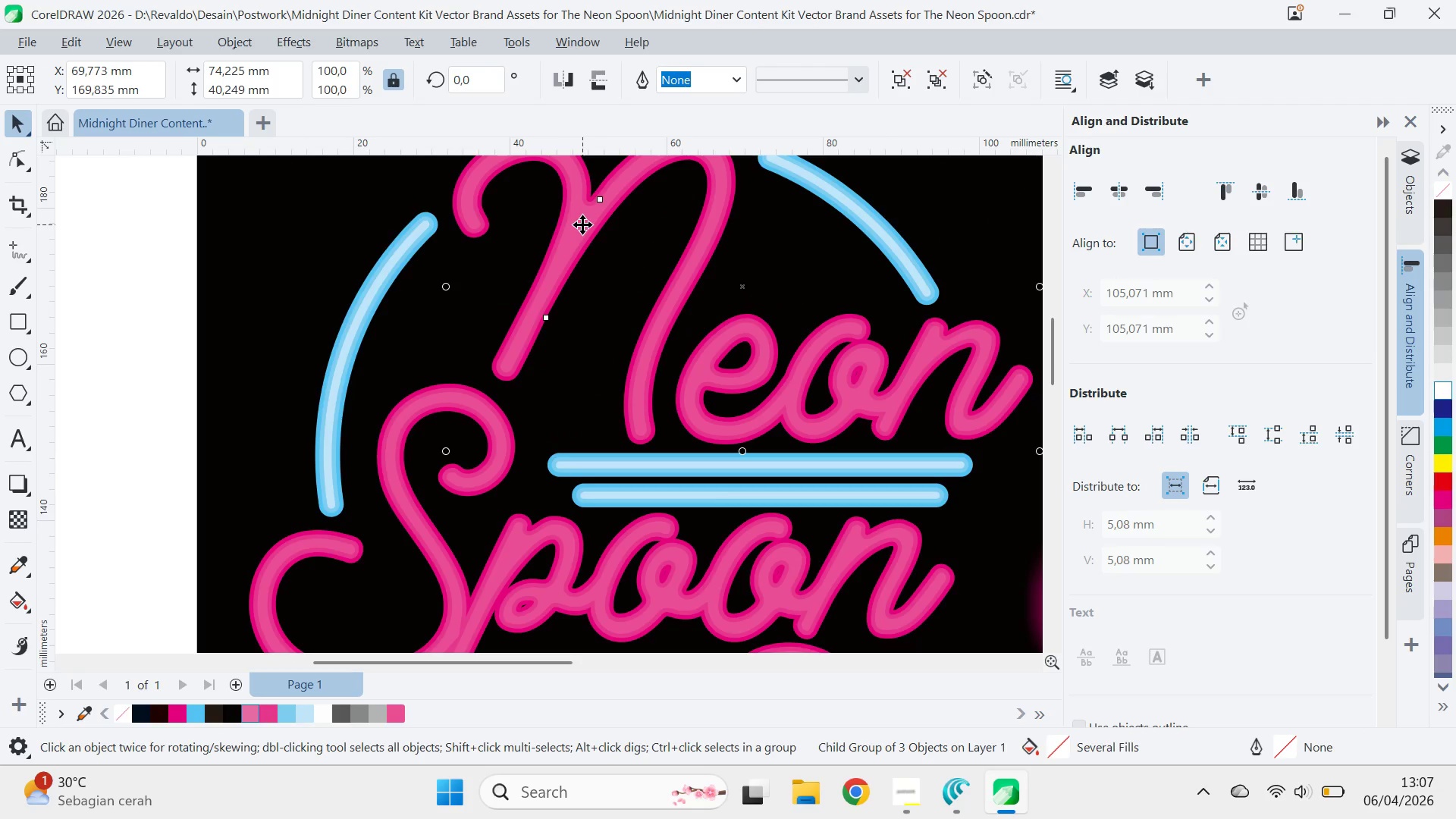 
double_click([582, 224])
 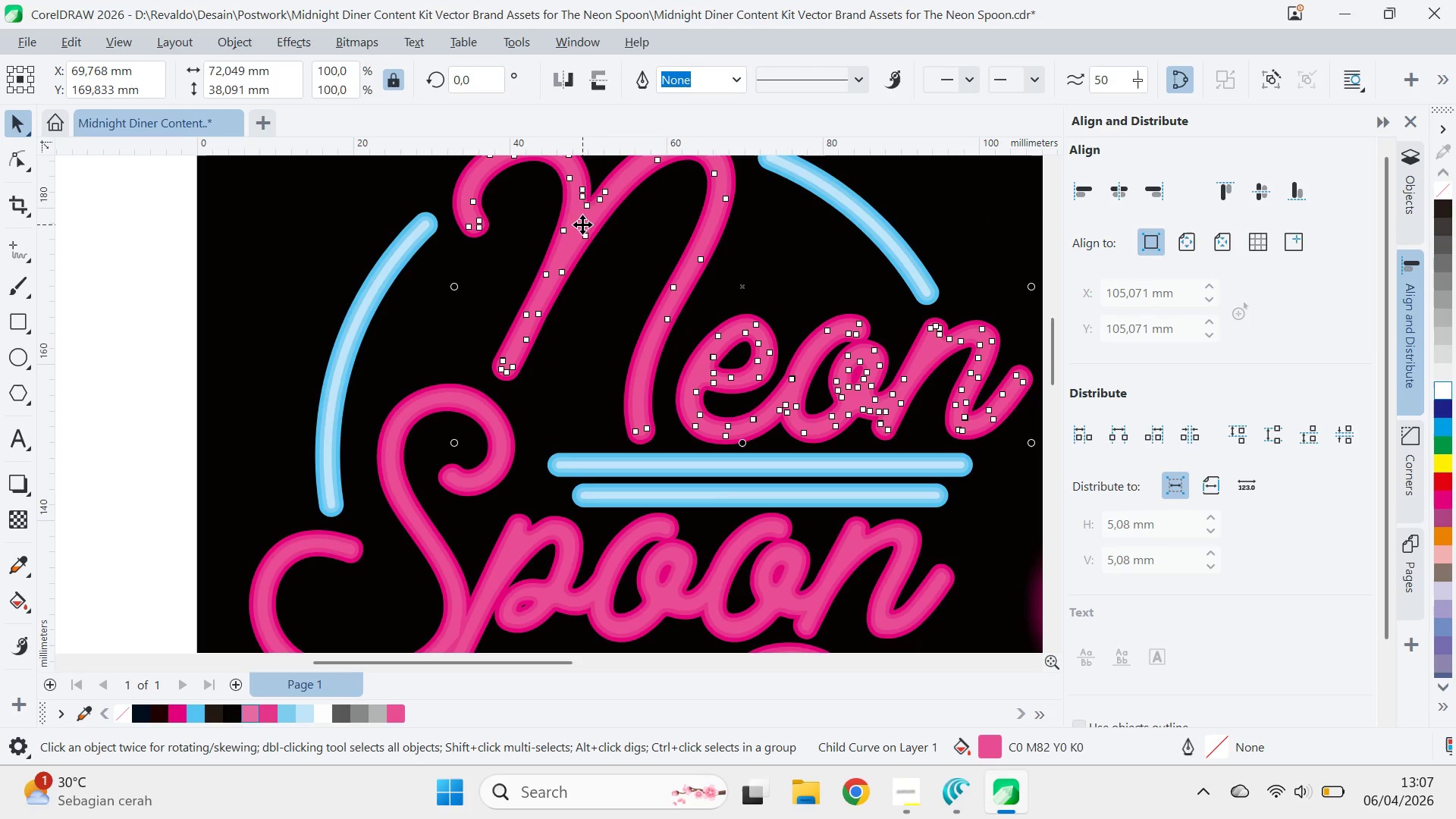 
key(Control+ControlLeft)
 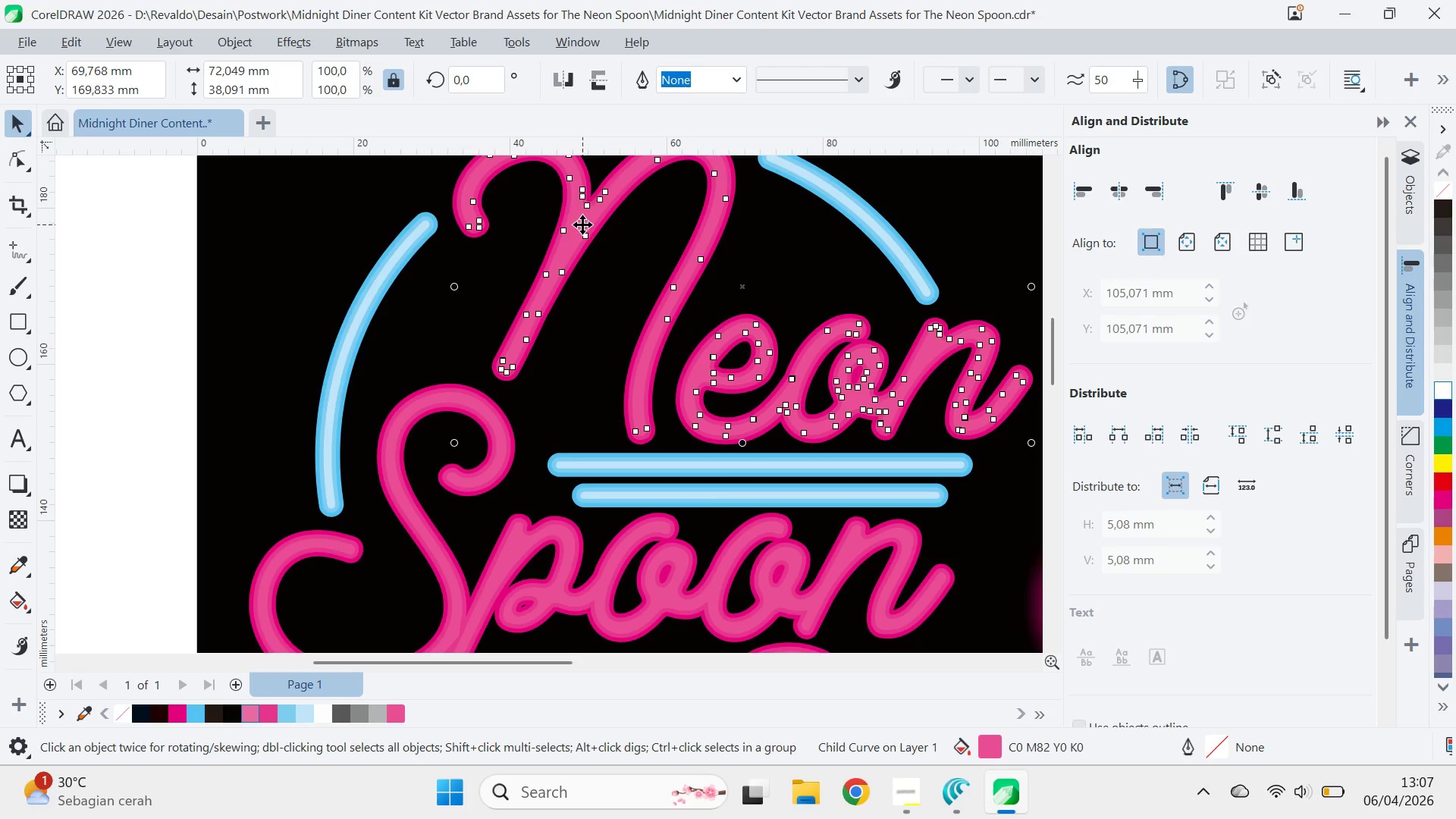 
key(Control+ControlLeft)
 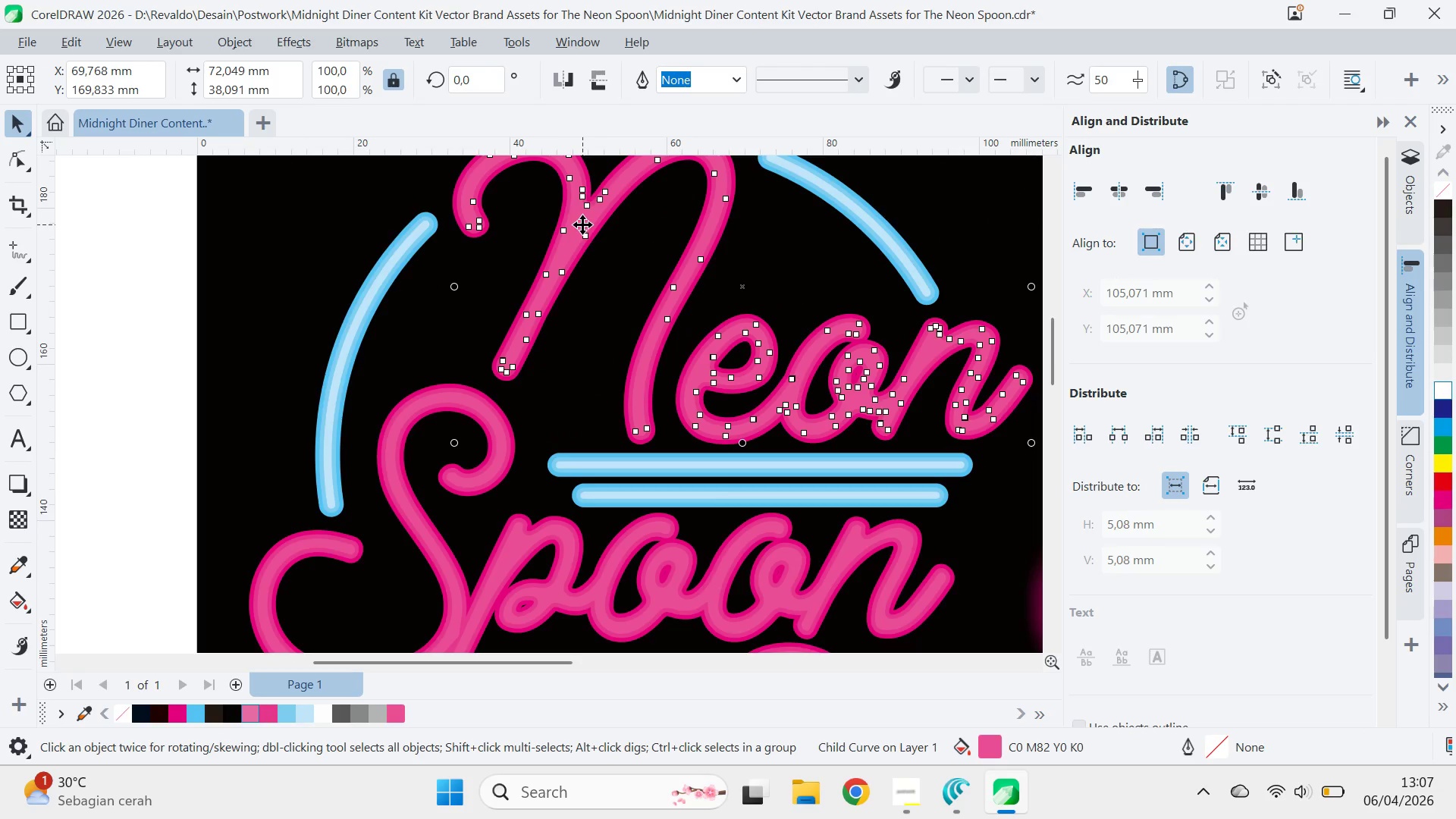 
key(Control+ControlLeft)
 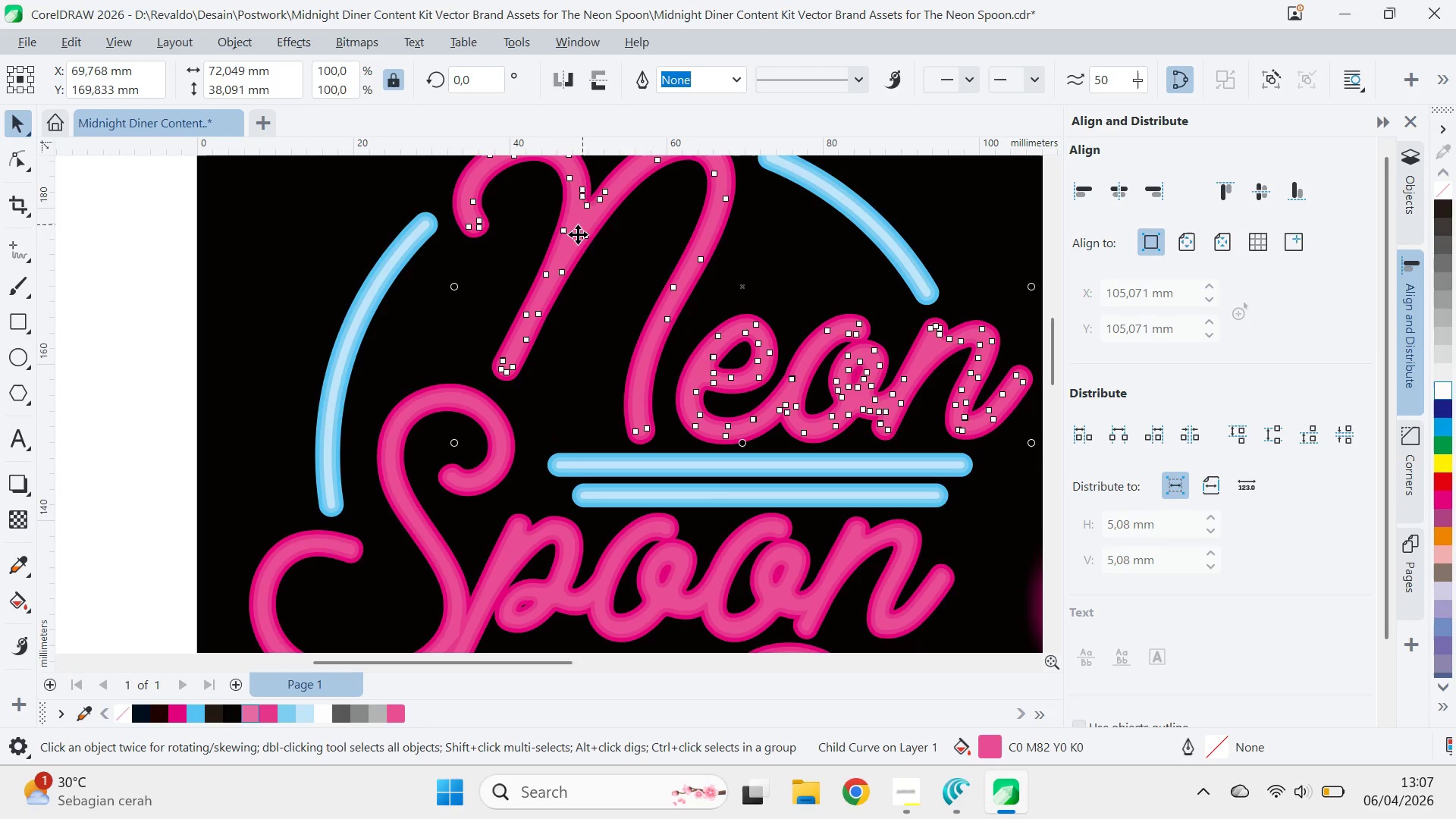 
key(Control+ControlLeft)
 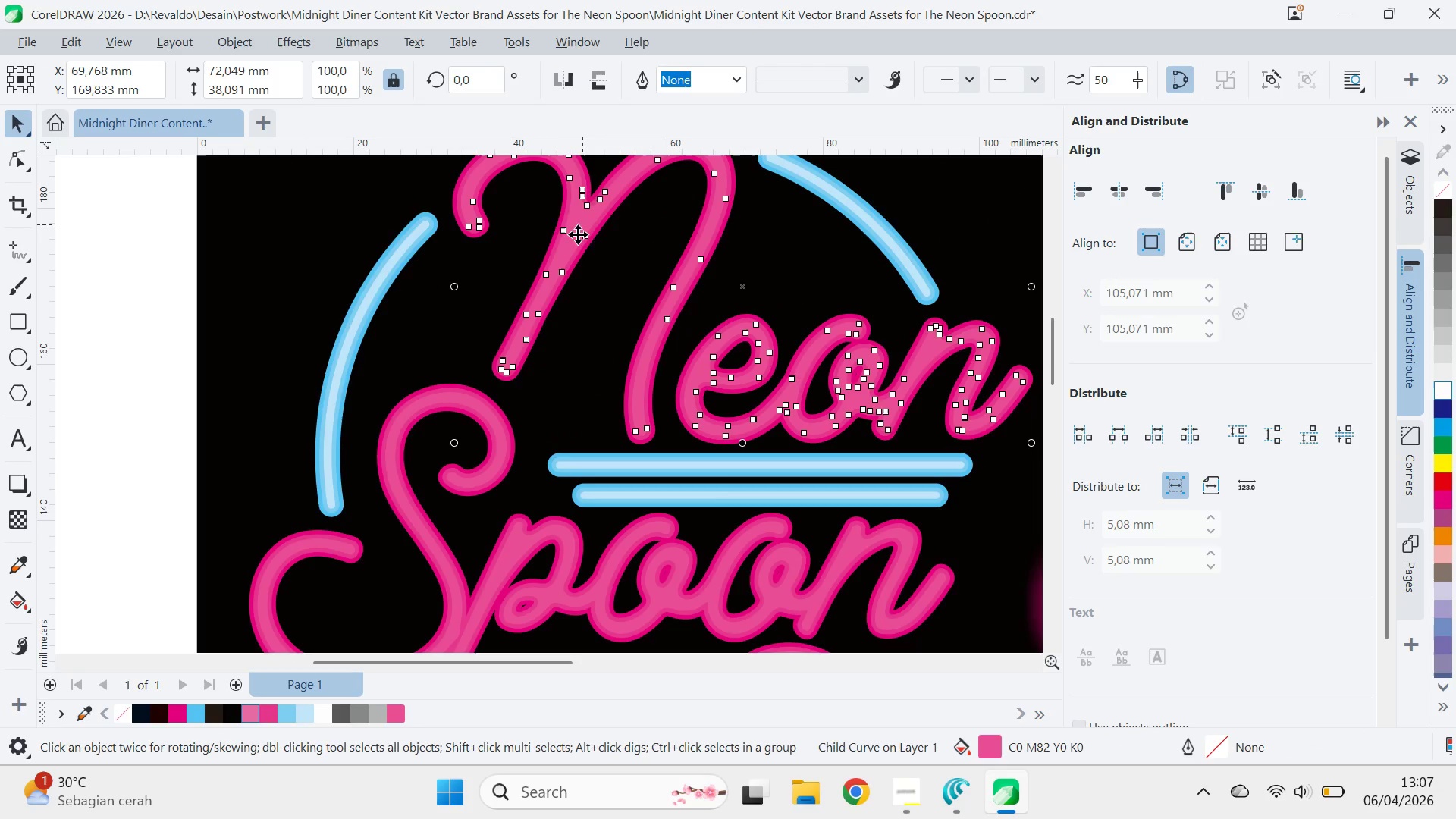 
key(Control+ControlLeft)
 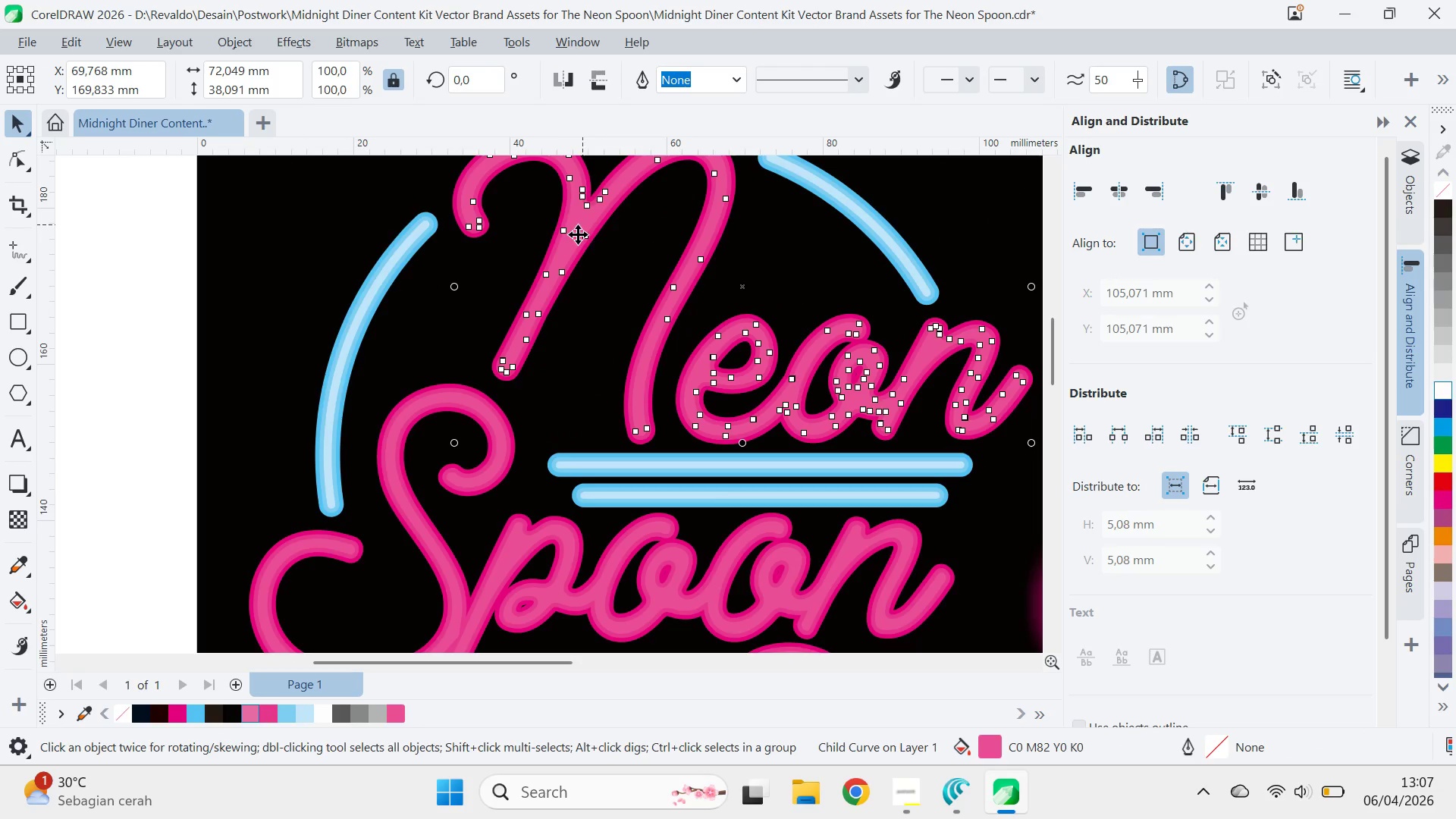 
hold_key(key=ControlLeft, duration=1.7)
left_click([254, 714])
 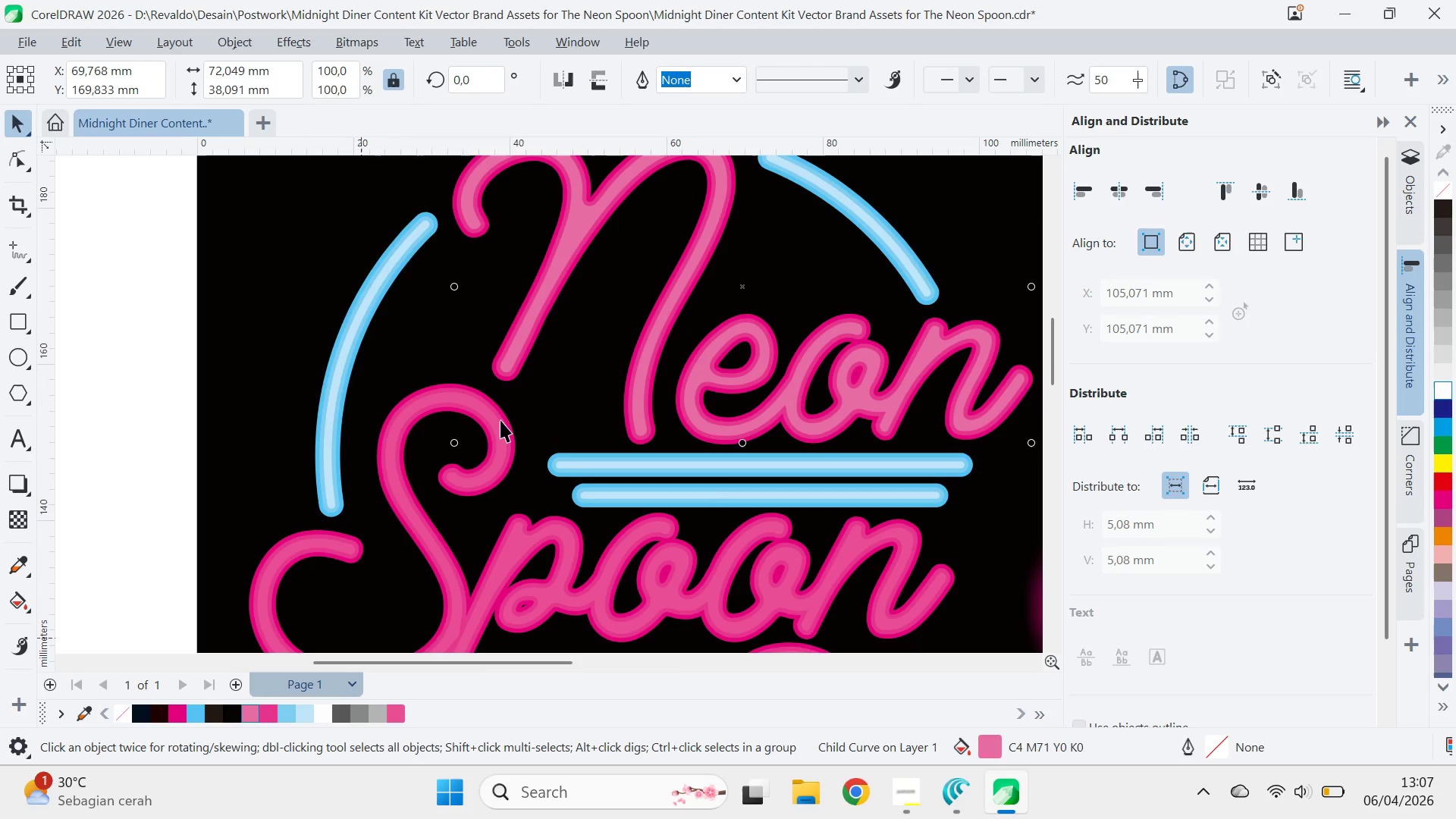 
hold_key(key=ControlLeft, duration=1.5)
 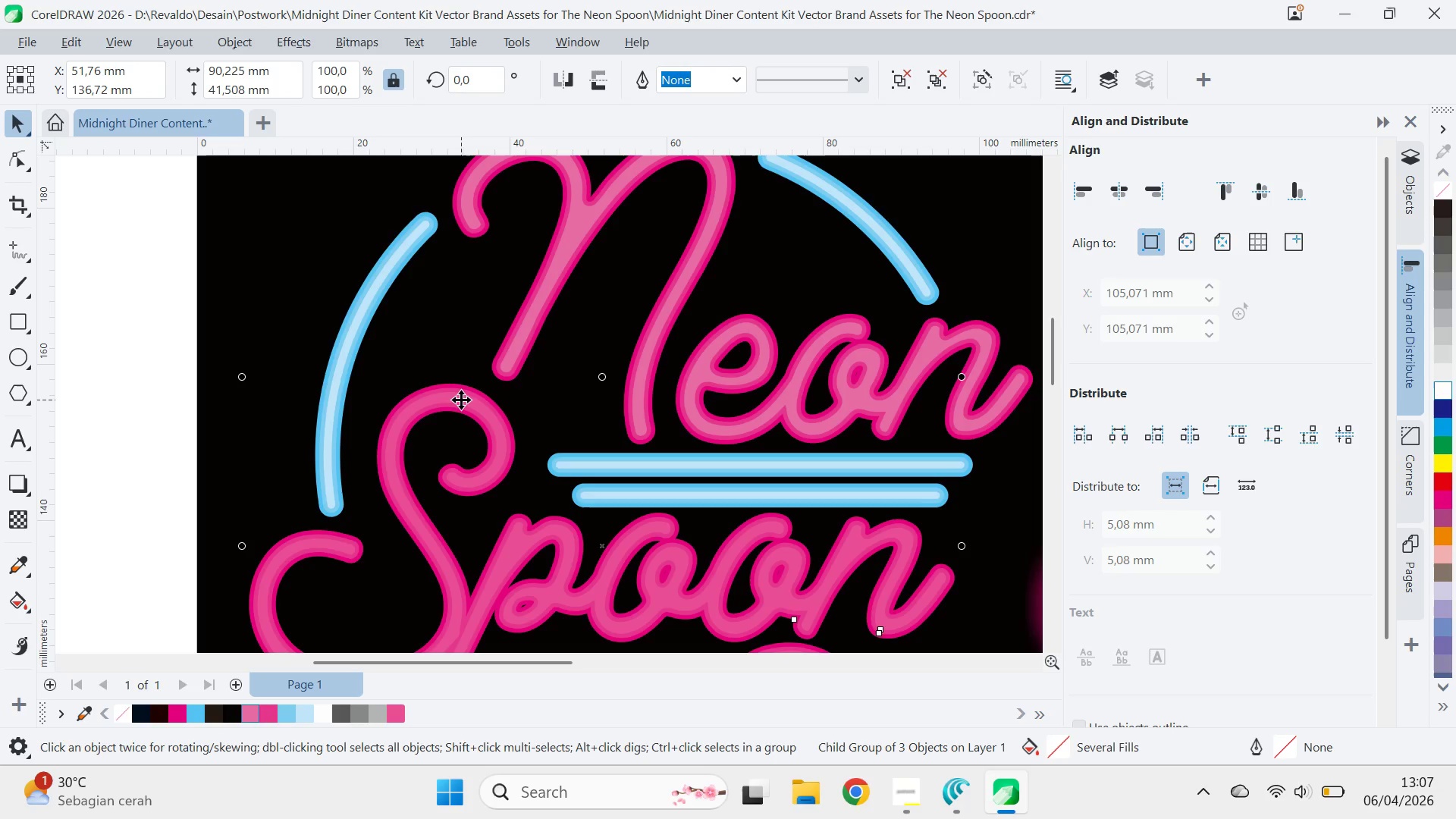 
hold_key(key=ControlLeft, duration=1.14)
left_click([461, 400])
 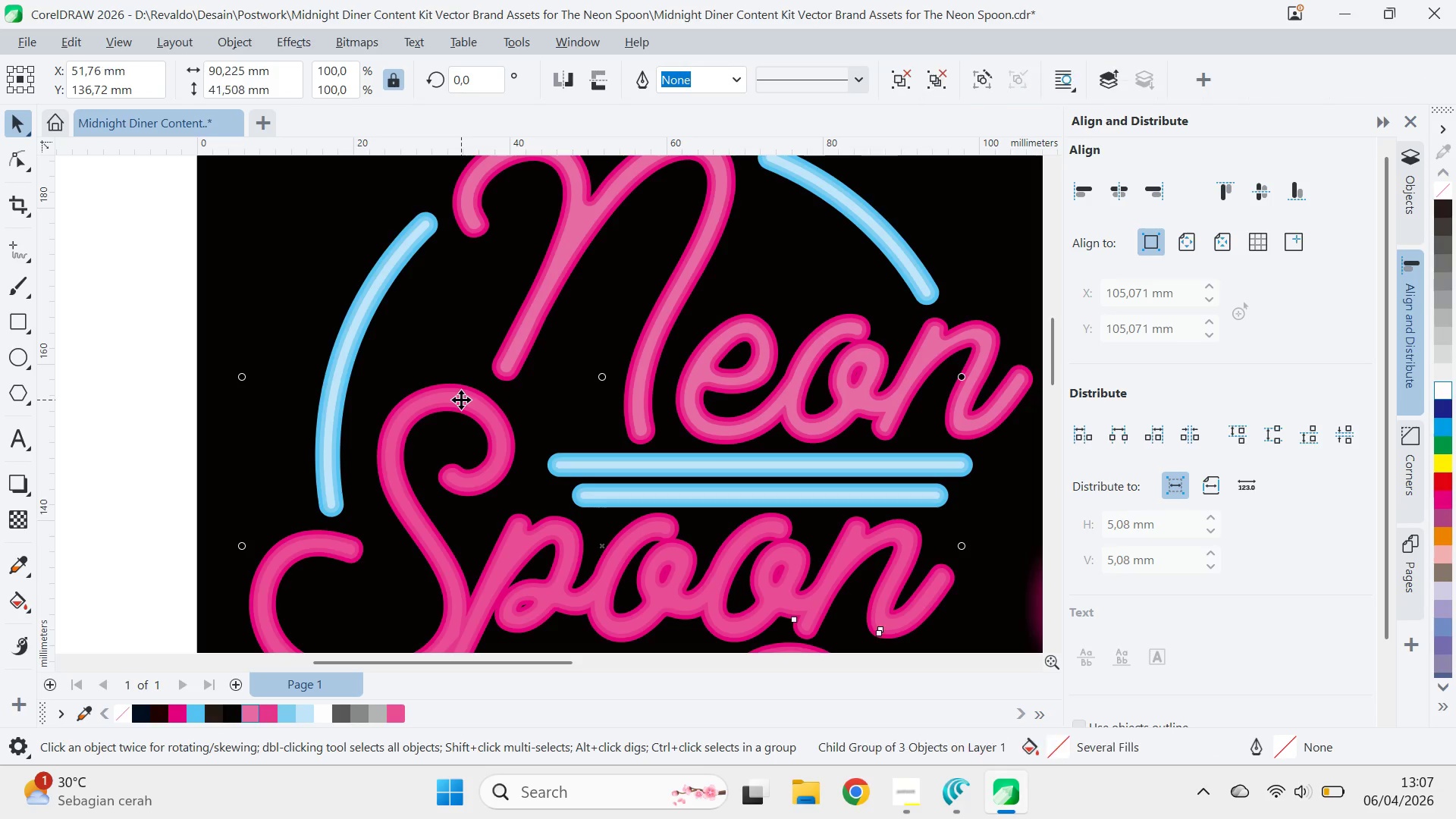 
double_click([461, 400])
 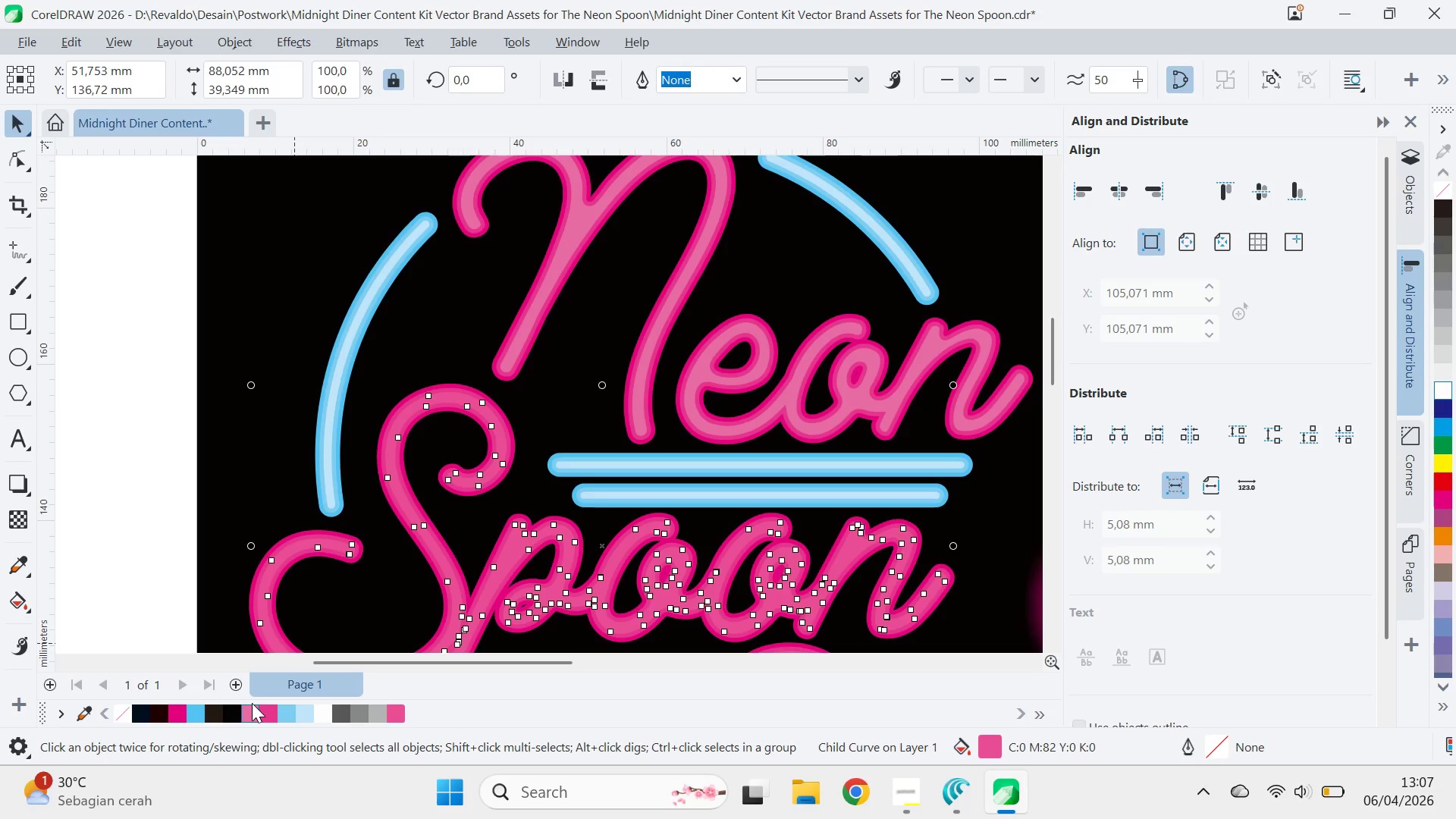 
left_click([253, 711])
 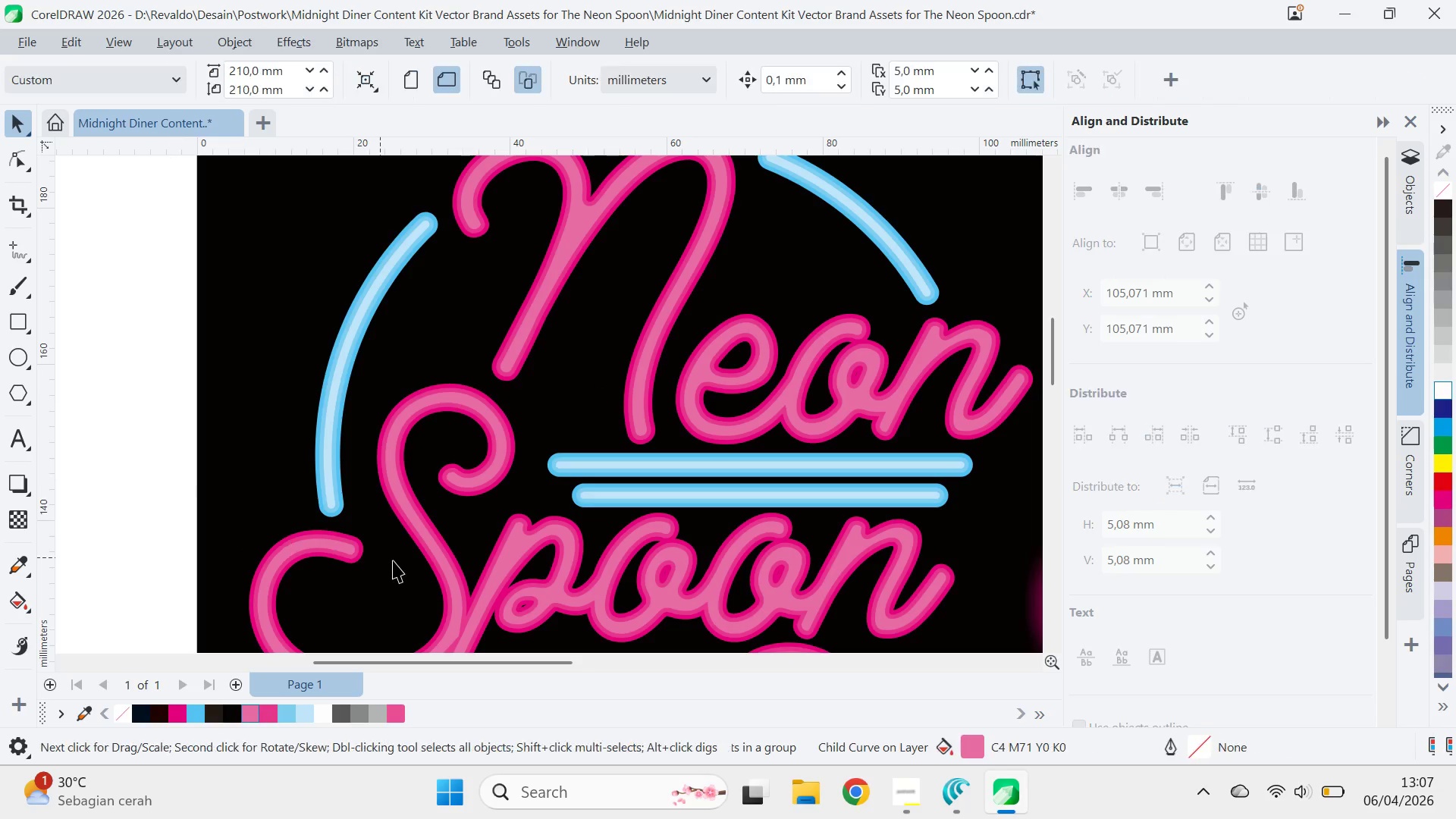 
key(Q)
 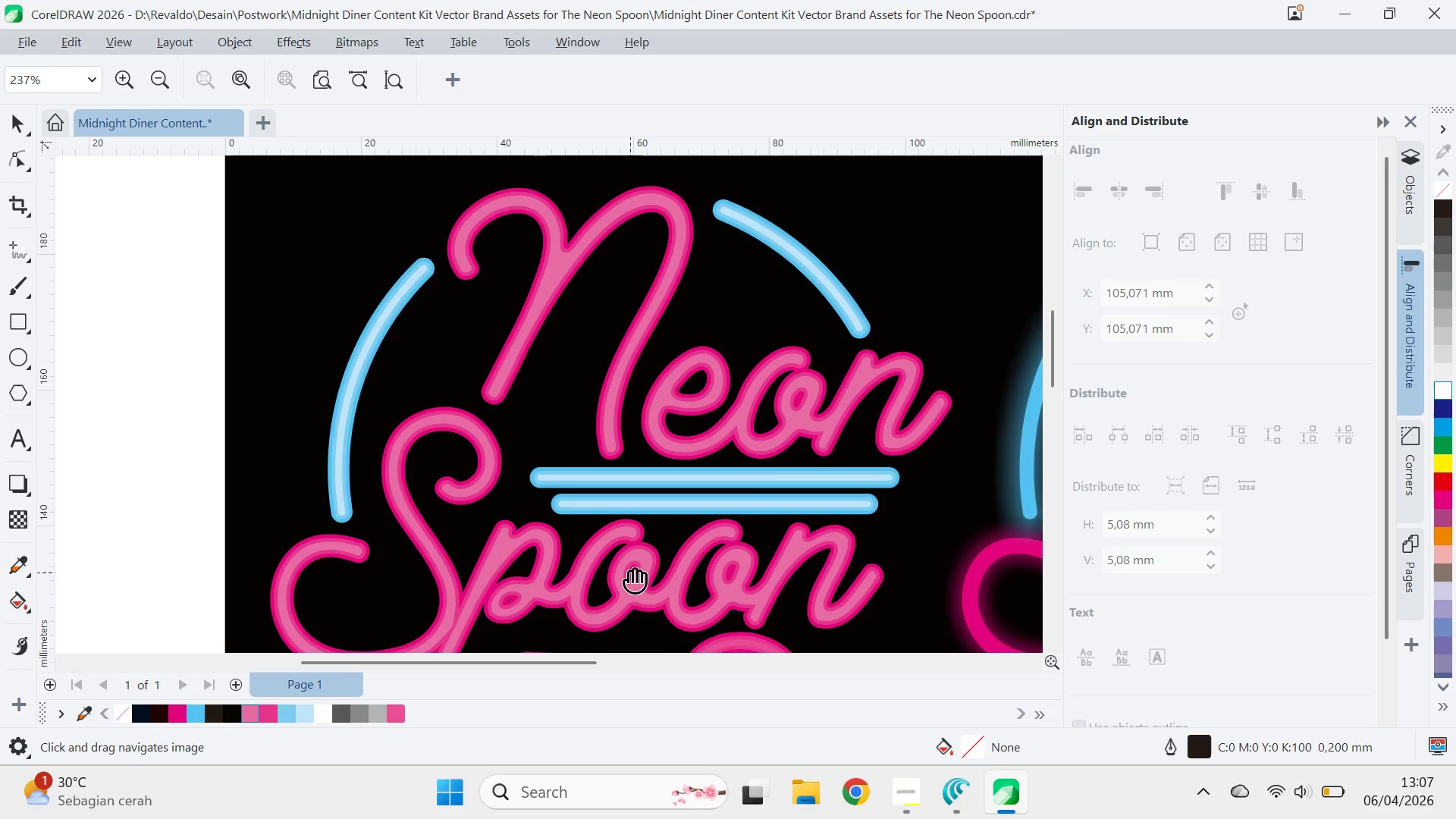 
scroll: coordinate [438, 563], scroll_direction: down, amount: 1.0
 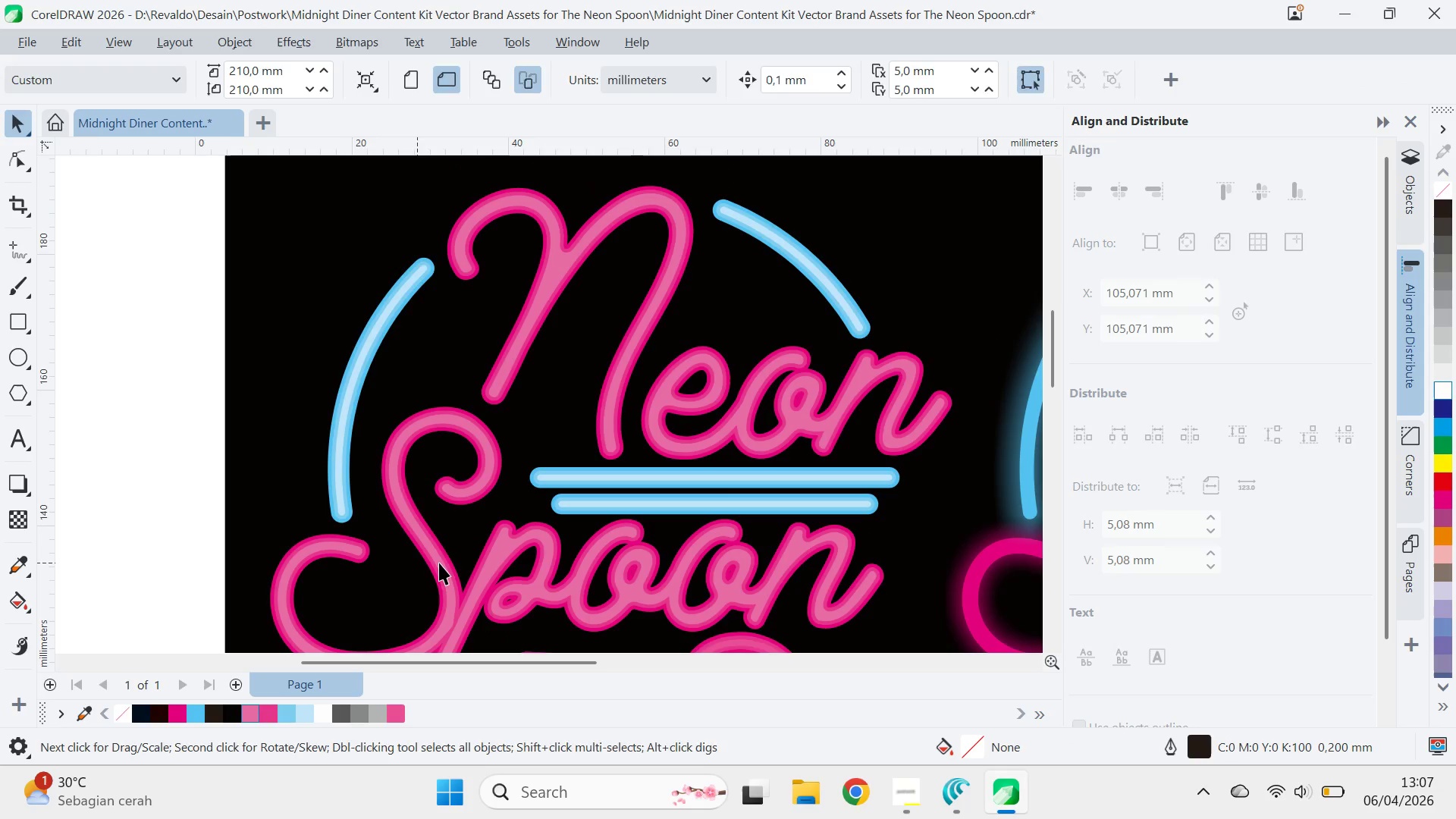 
left_click_drag(start_coordinate=[630, 573], to_coordinate=[606, 433])
 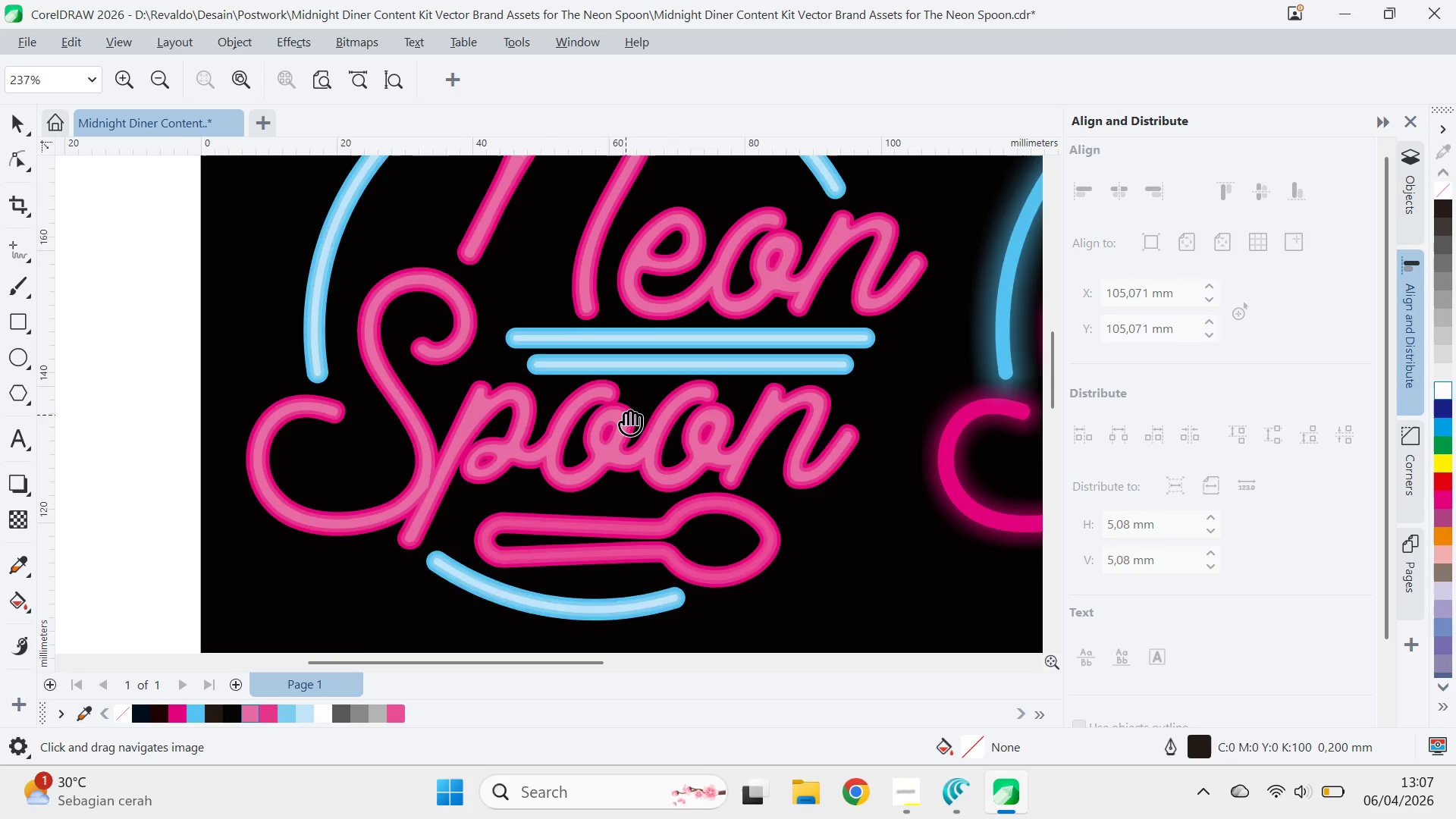 
left_click_drag(start_coordinate=[626, 415], to_coordinate=[588, 310])
 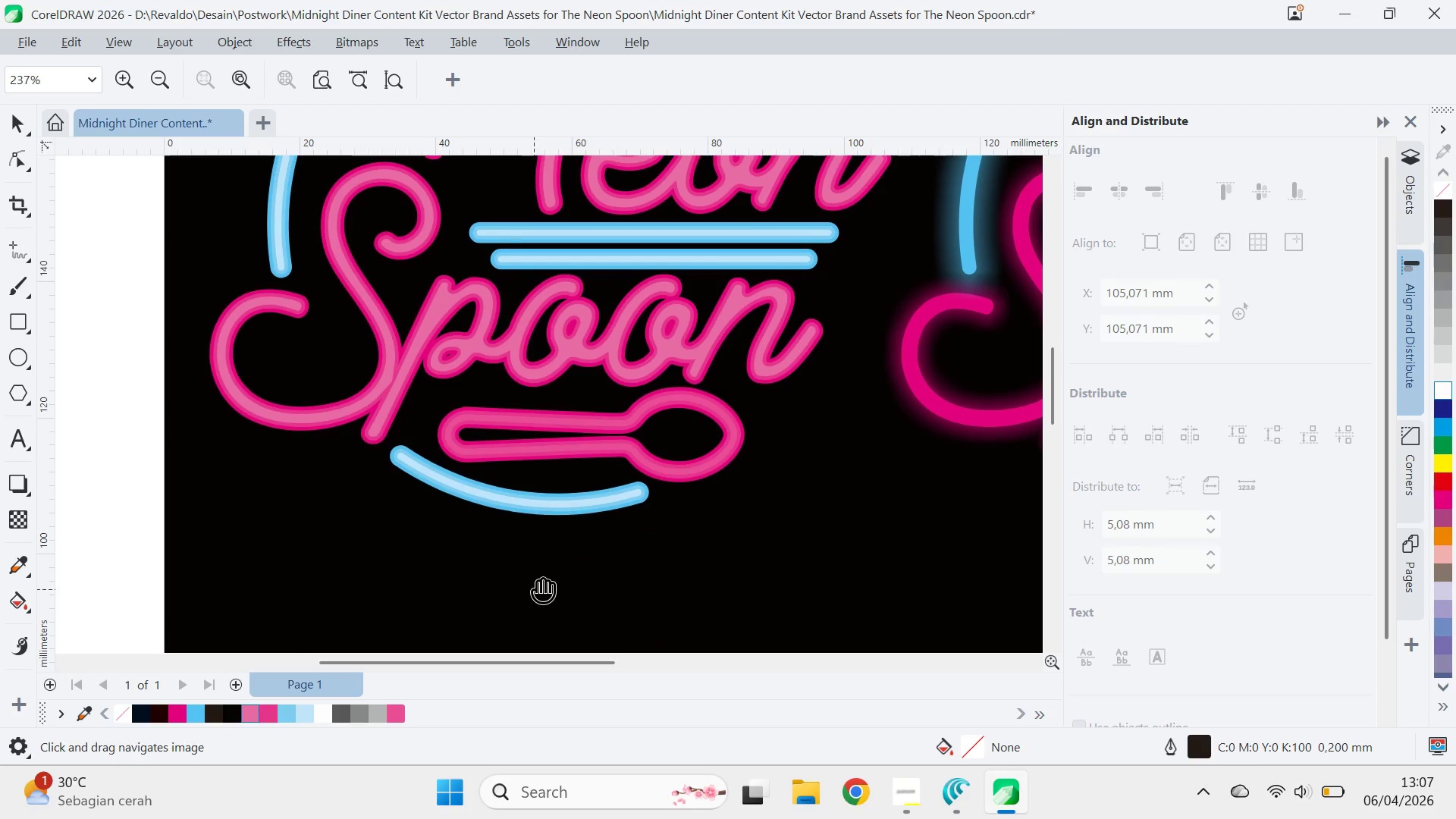 
left_click_drag(start_coordinate=[534, 589], to_coordinate=[649, 134])
 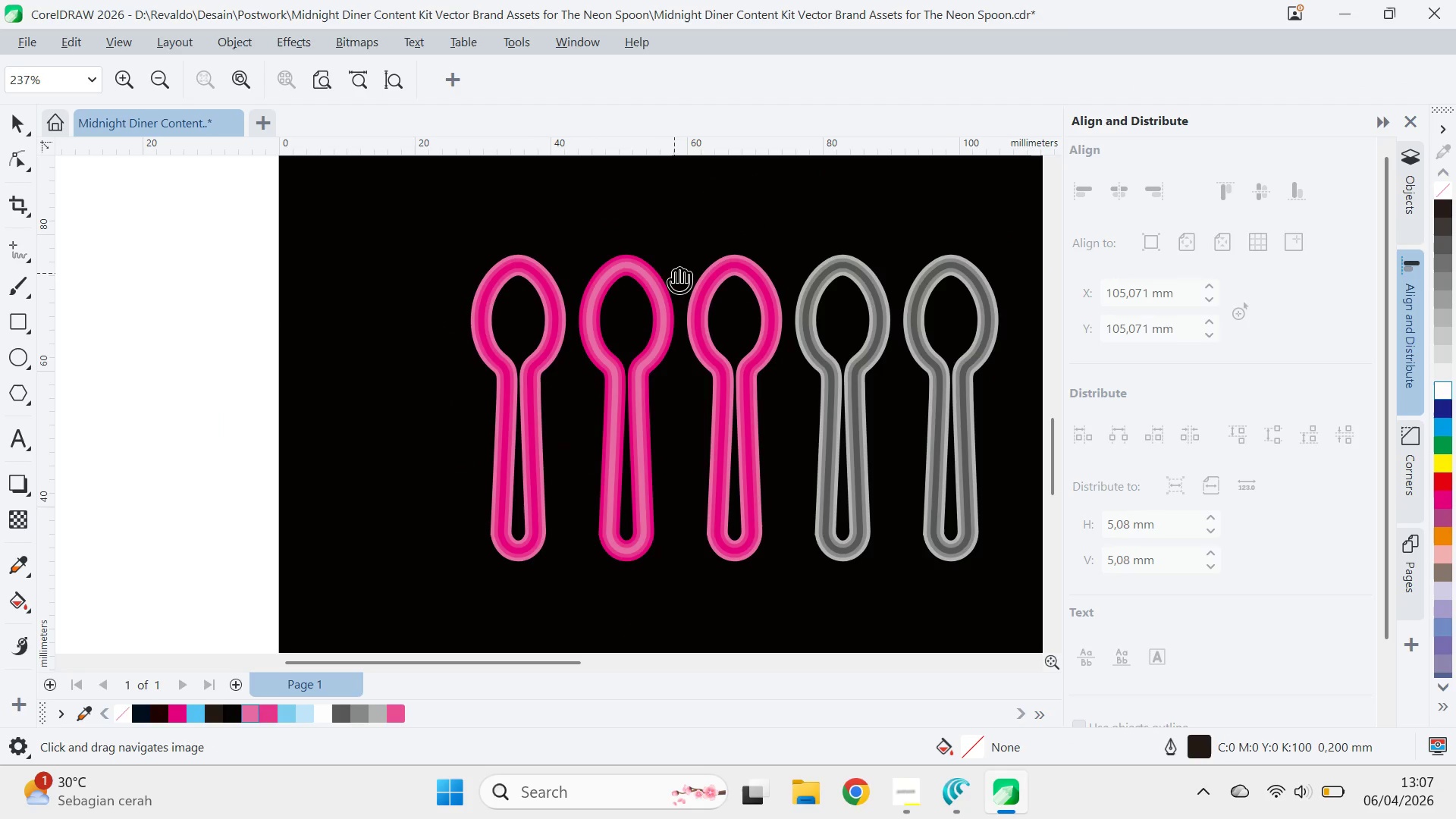 
left_click_drag(start_coordinate=[675, 271], to_coordinate=[641, 353])
 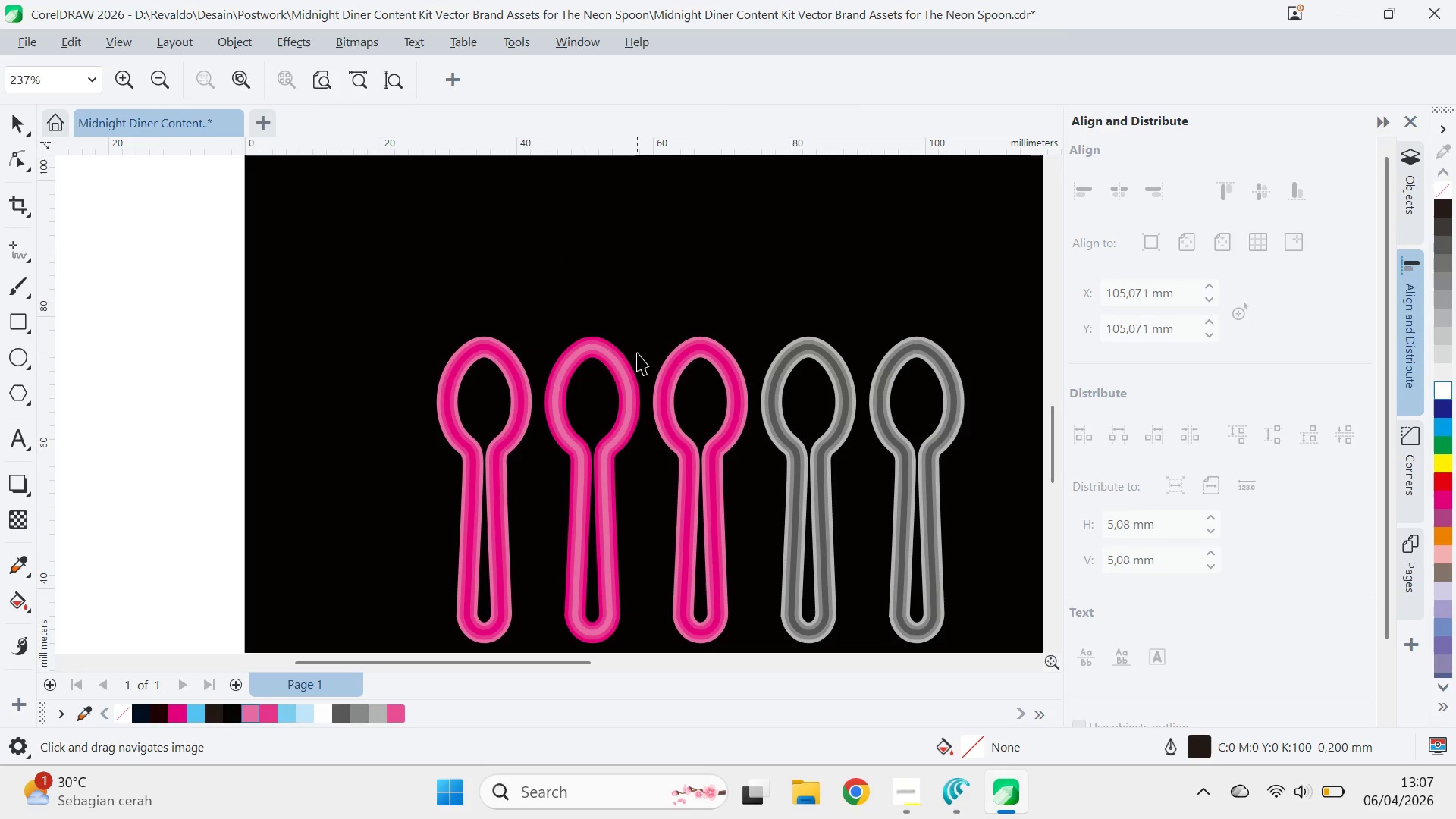 
key(V)
 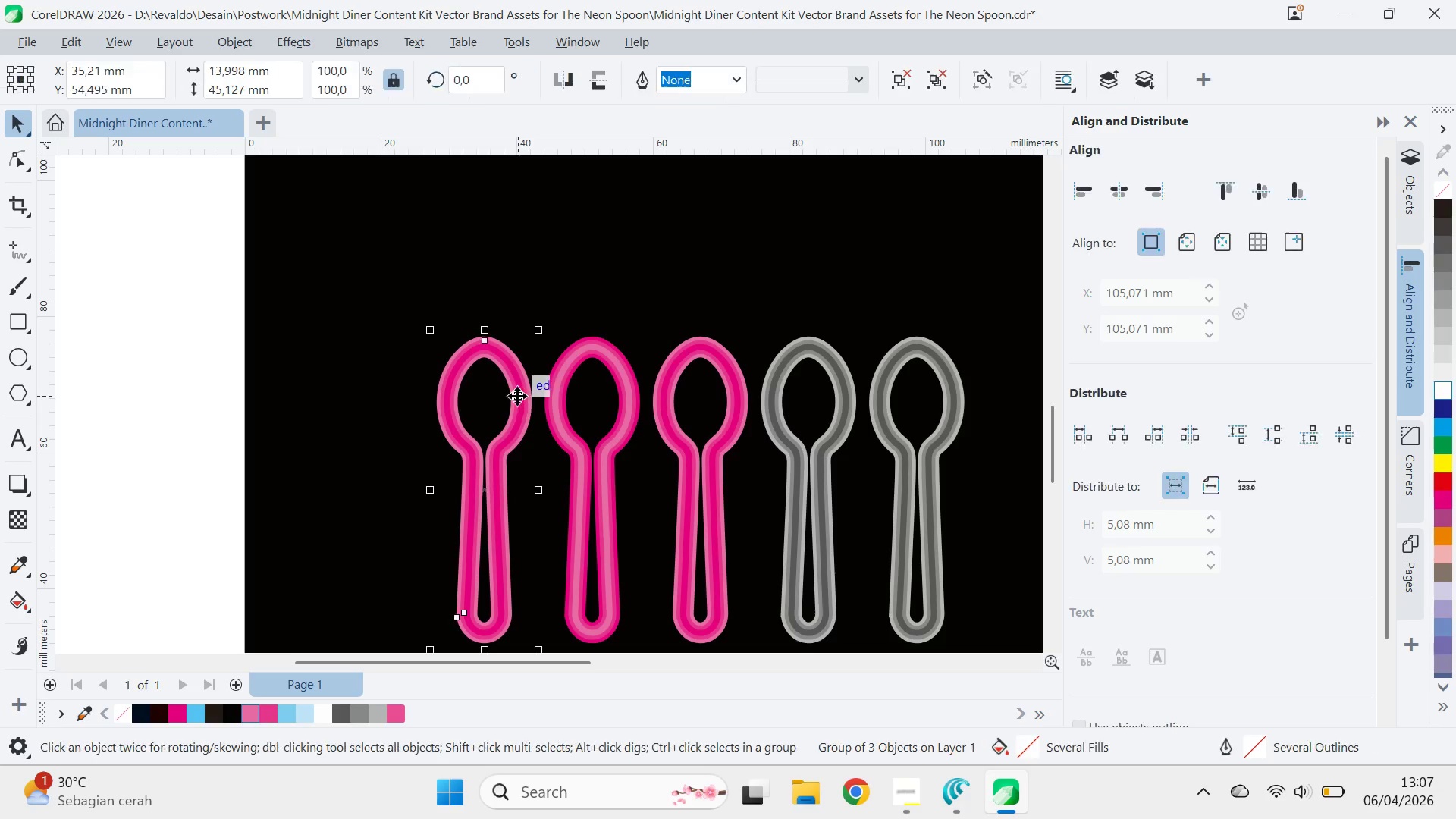 
key(Delete)
 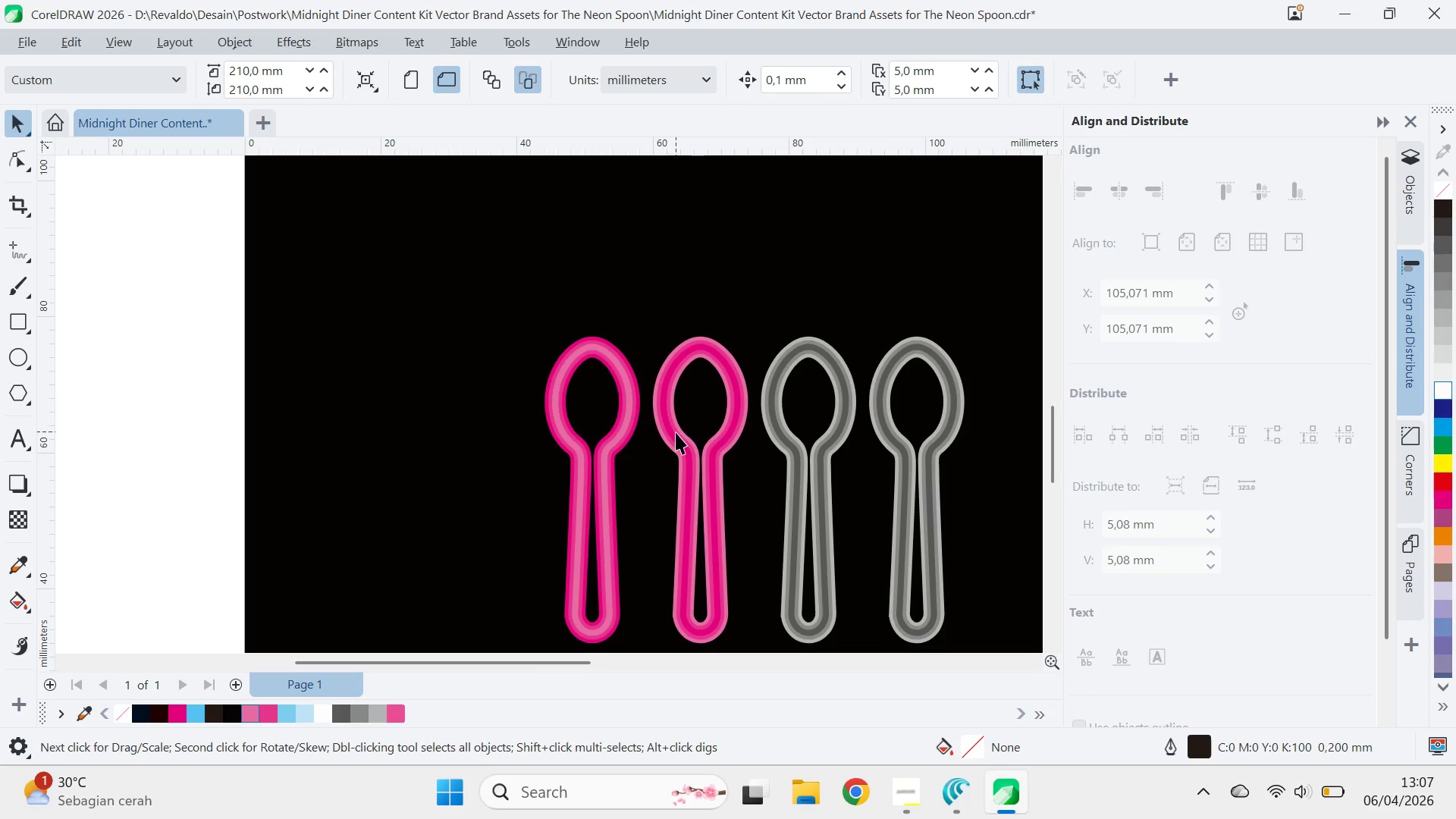 
left_click([676, 432])
 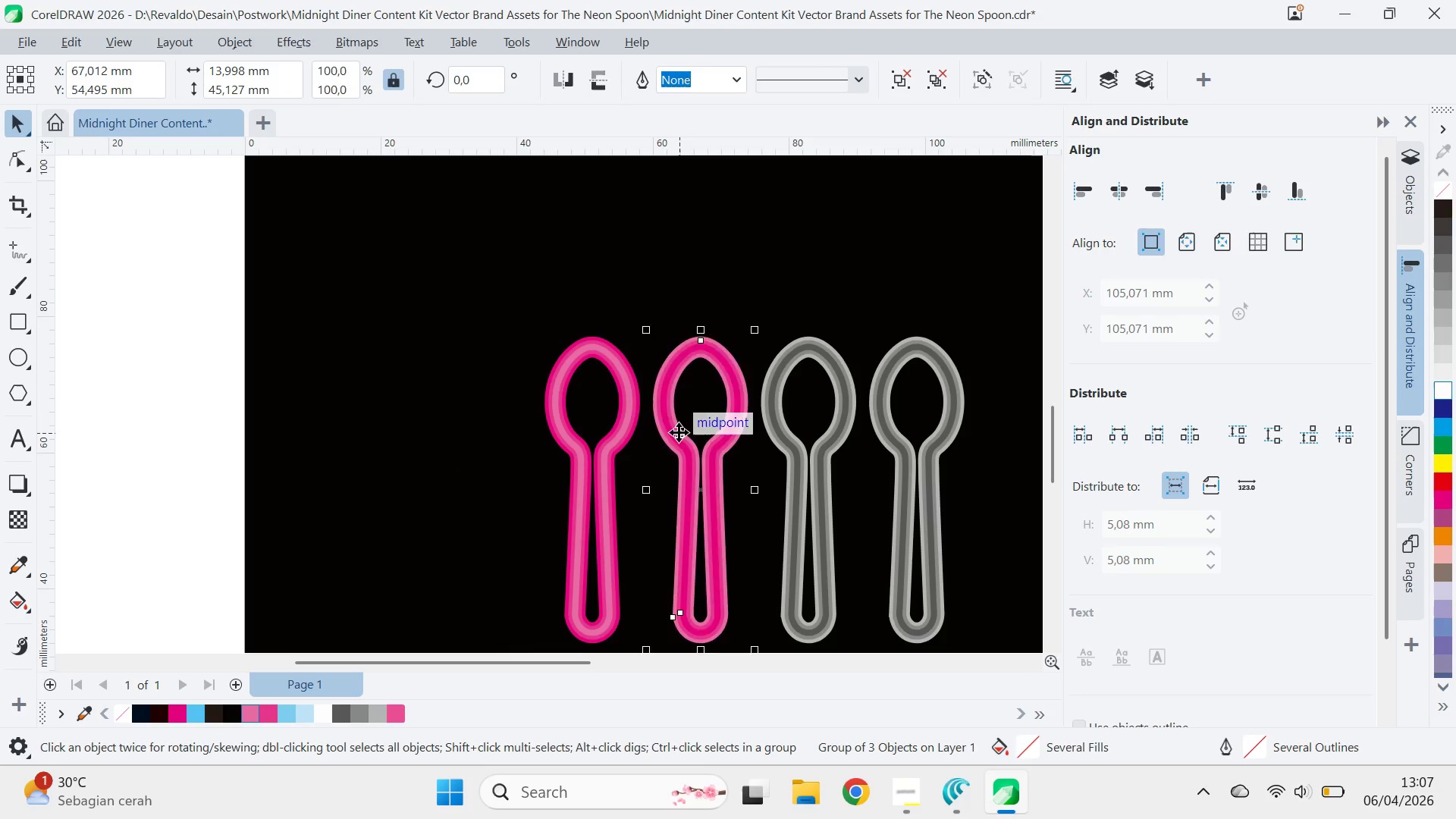 
key(Delete)
 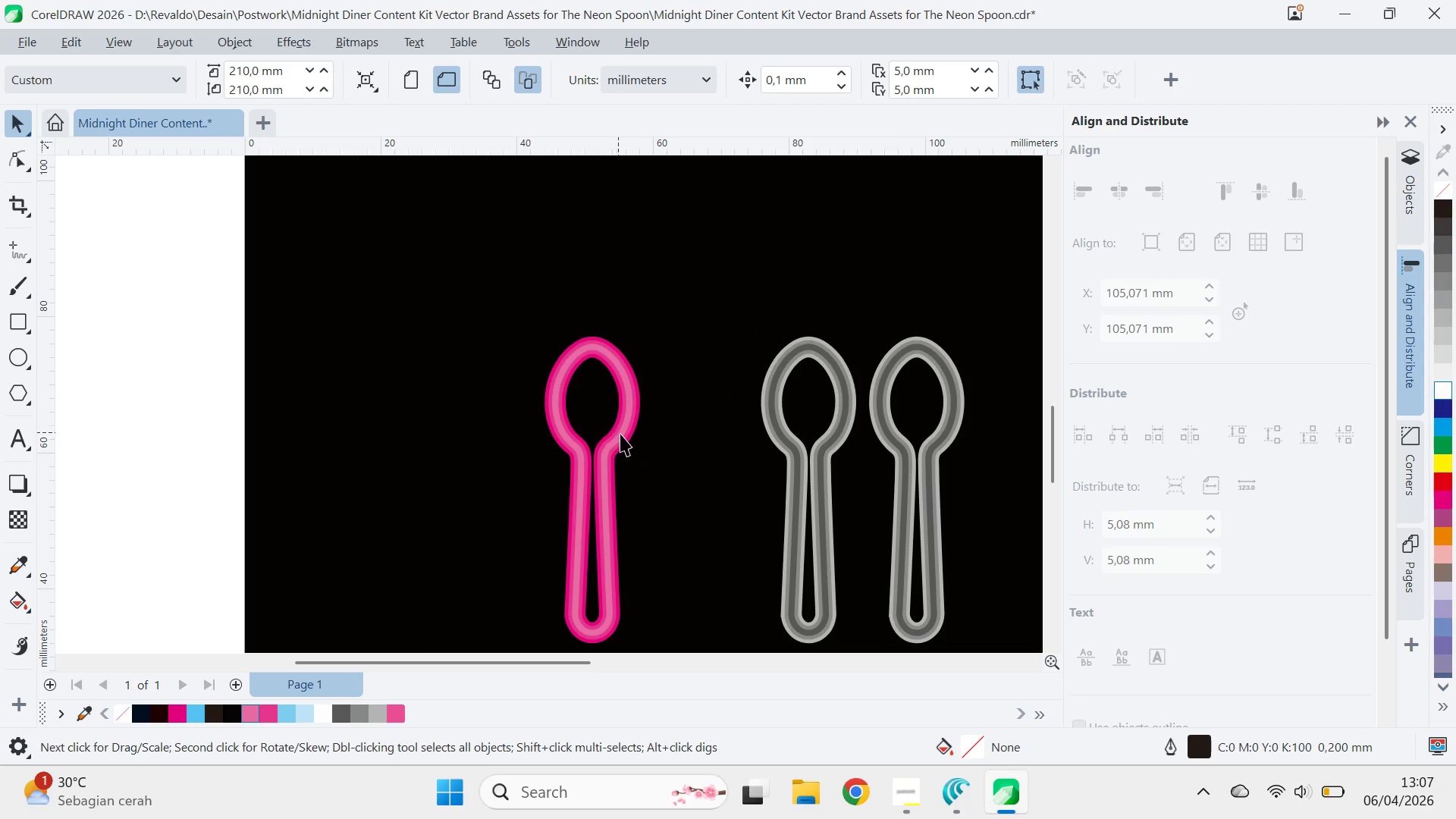 
left_click_drag(start_coordinate=[623, 435], to_coordinate=[514, 450])
 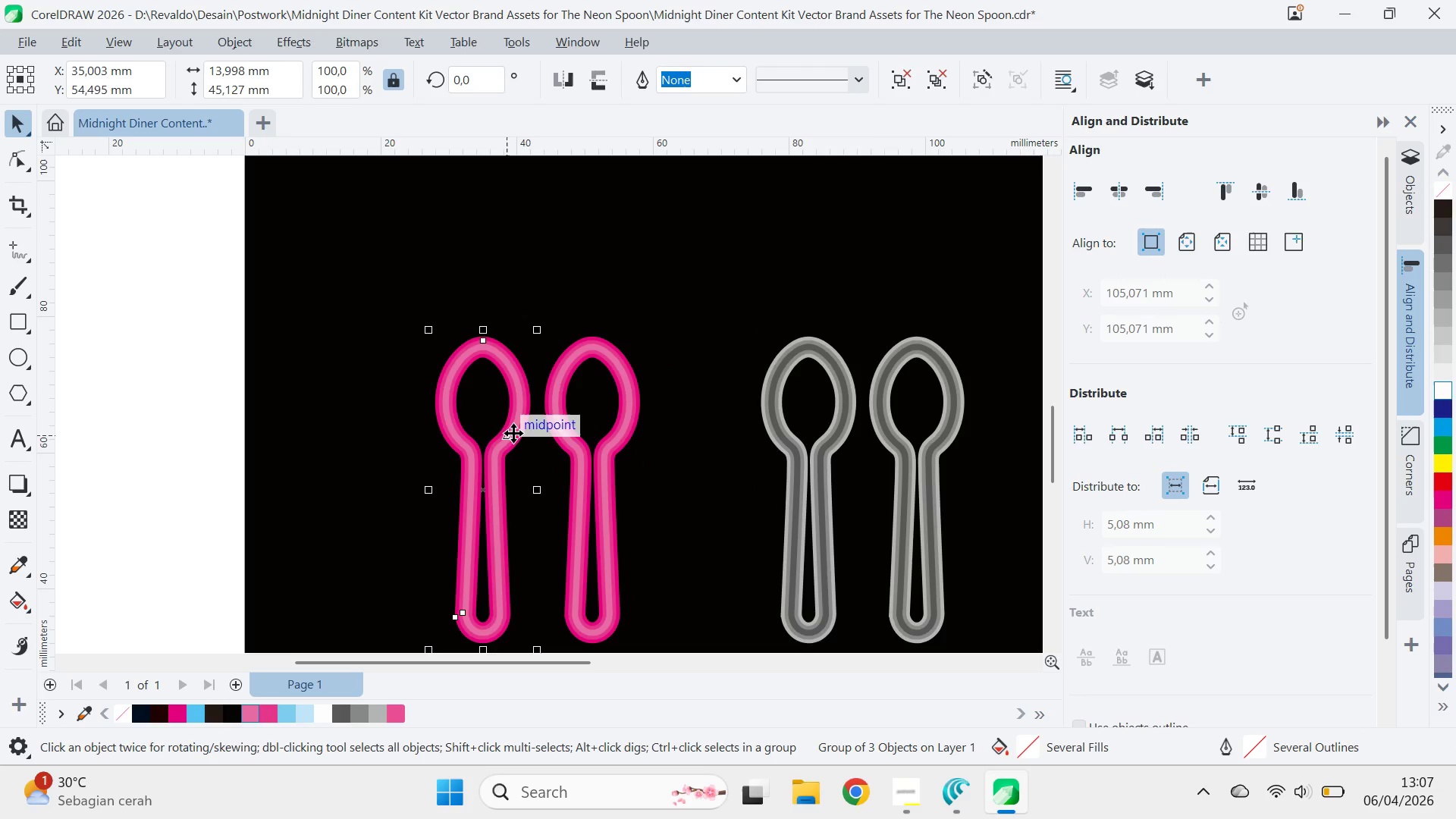 
hold_key(key=ShiftLeft, duration=1.44)
 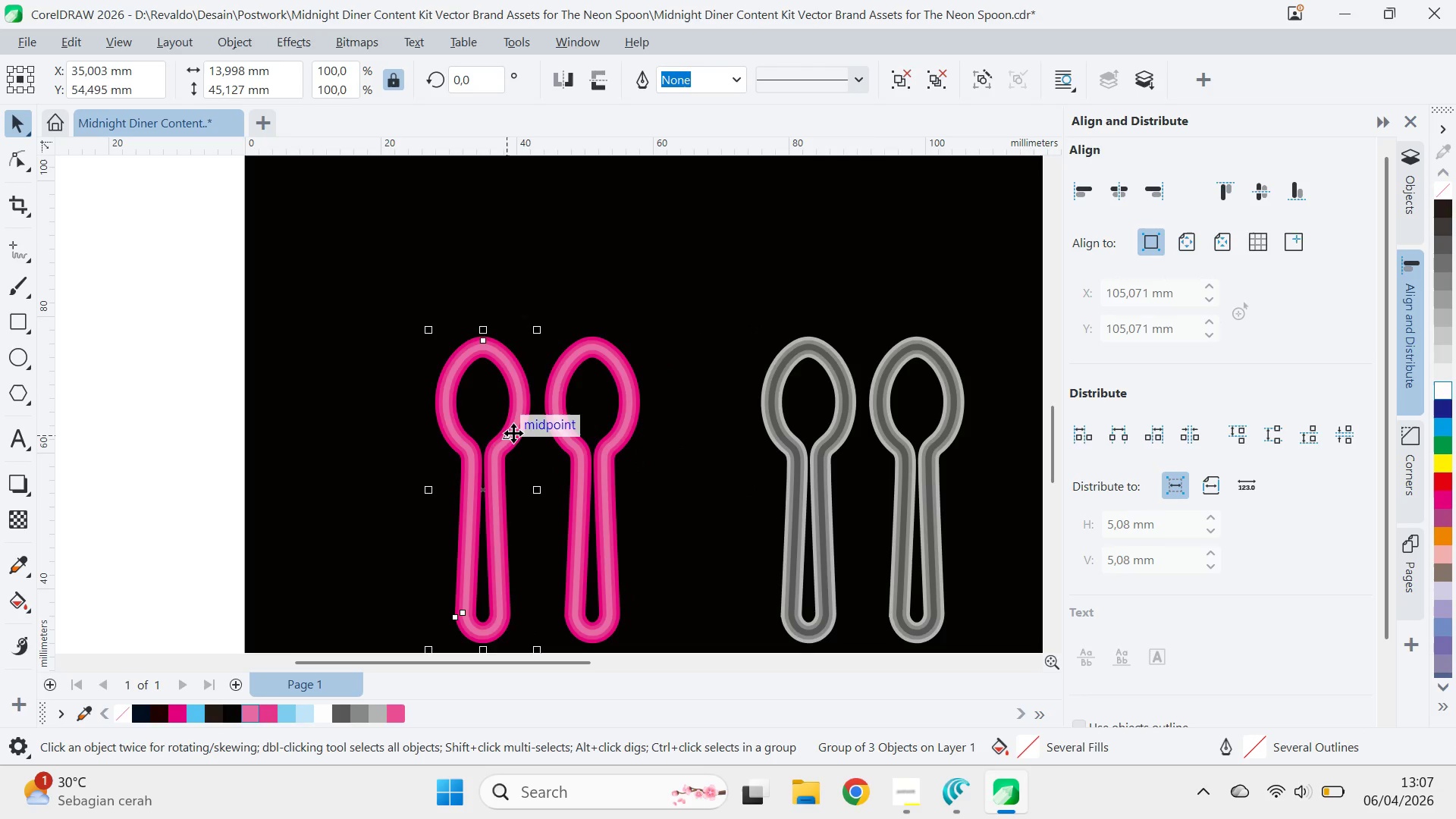 
left_click_drag(start_coordinate=[512, 433], to_coordinate=[720, 441])
 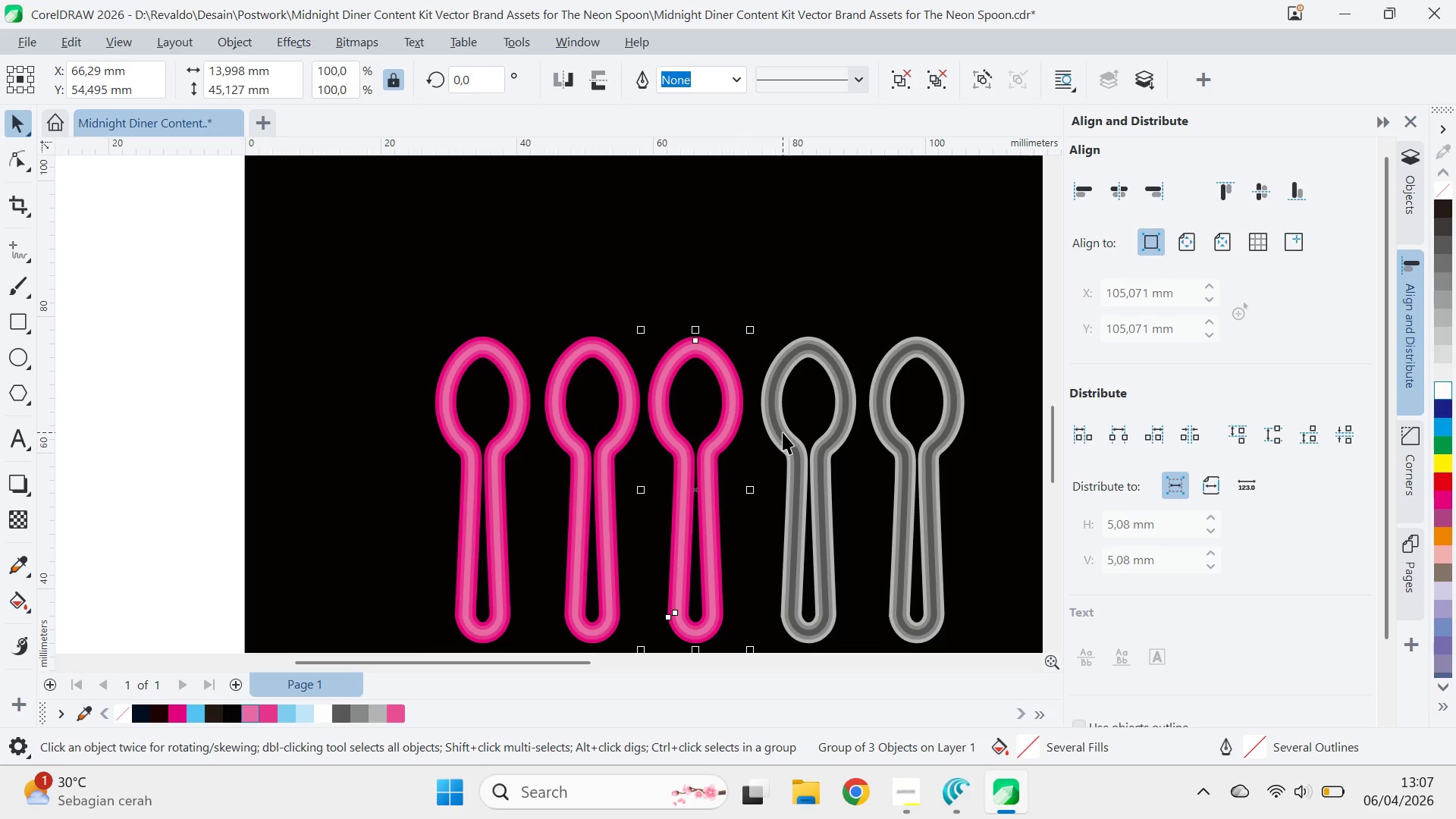 
hold_key(key=ShiftLeft, duration=1.34)
 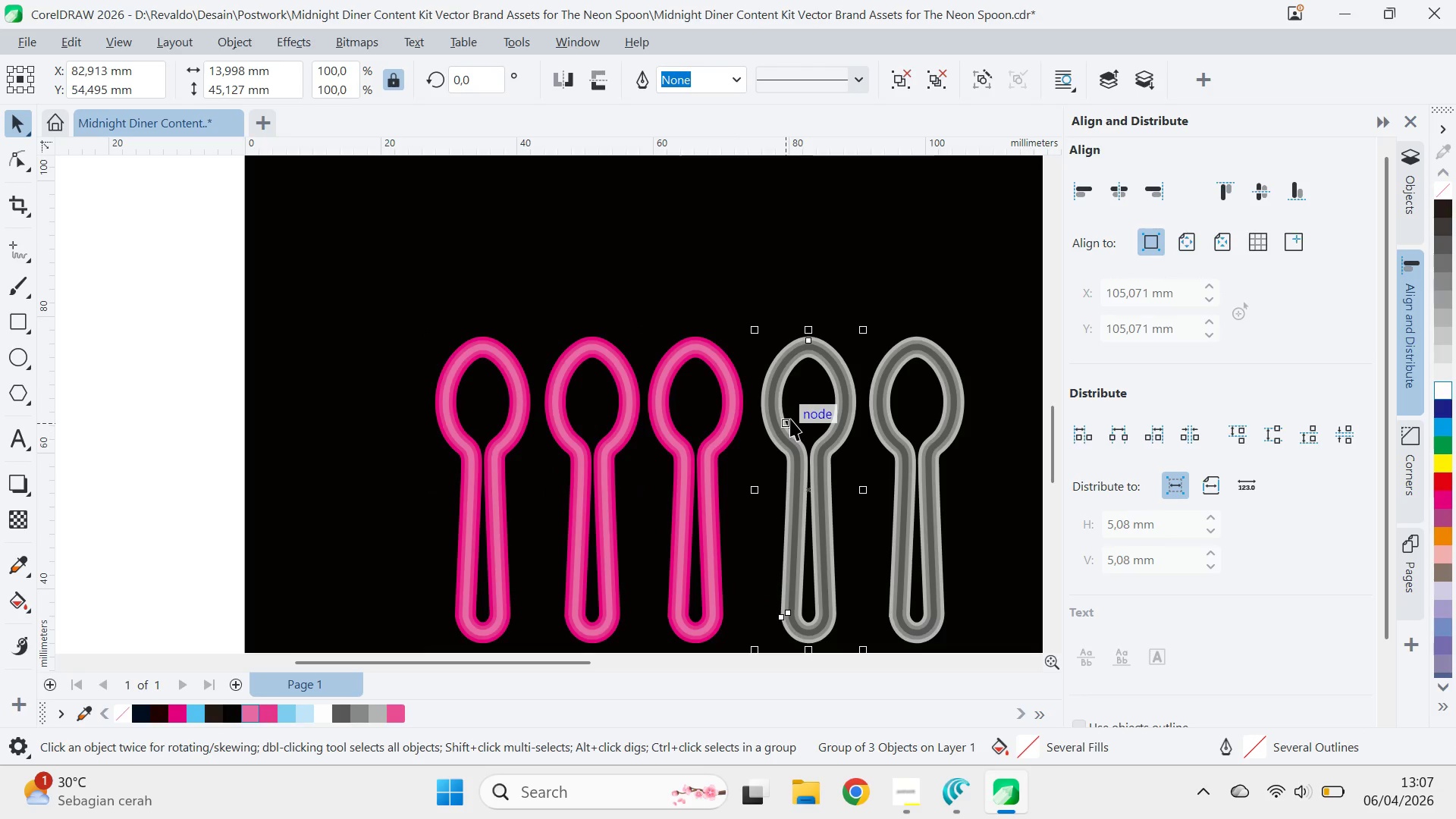 
hold_key(key=ControlLeft, duration=1.52)
 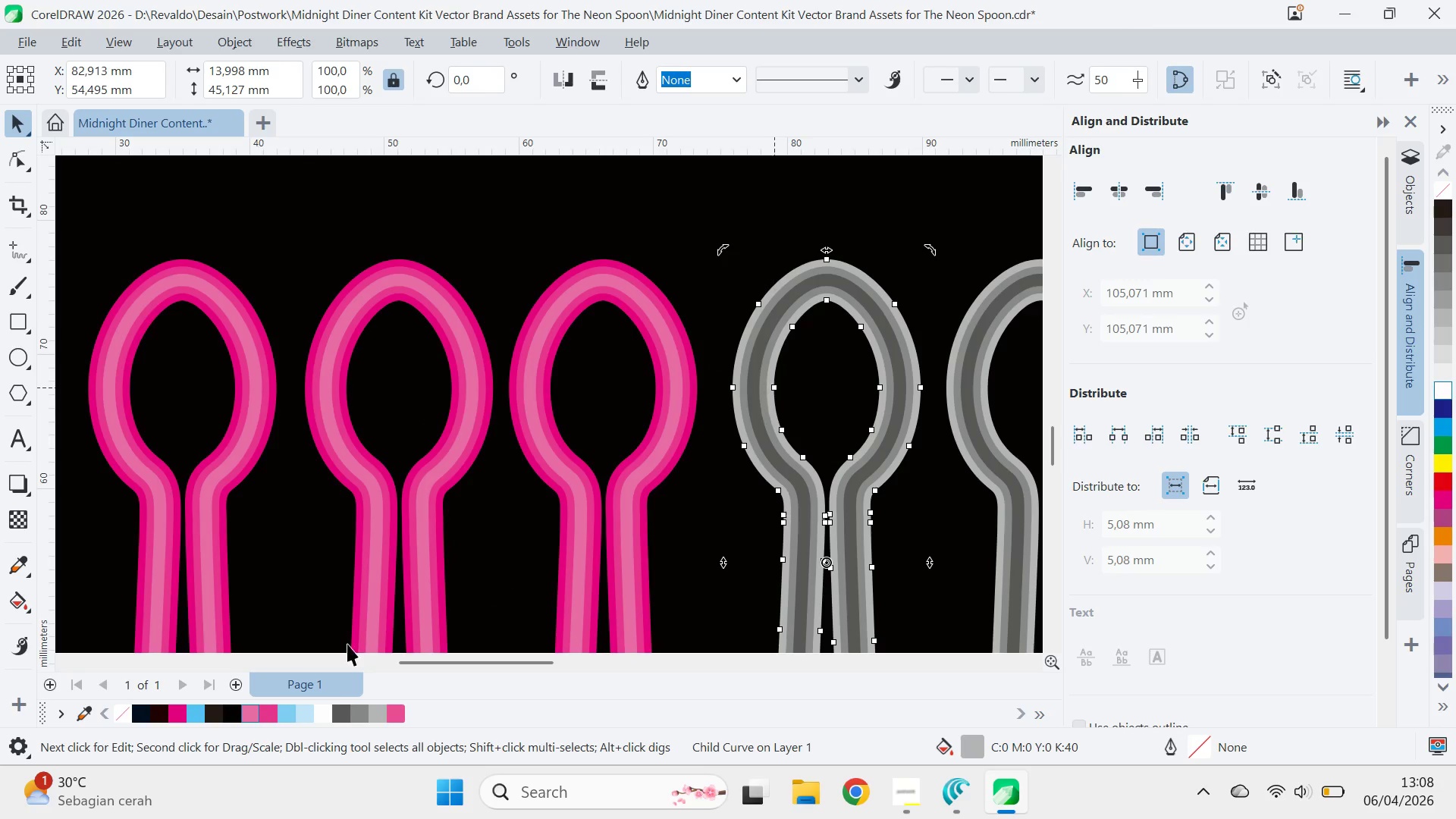 
scroll: coordinate [790, 414], scroll_direction: up, amount: 5.0
 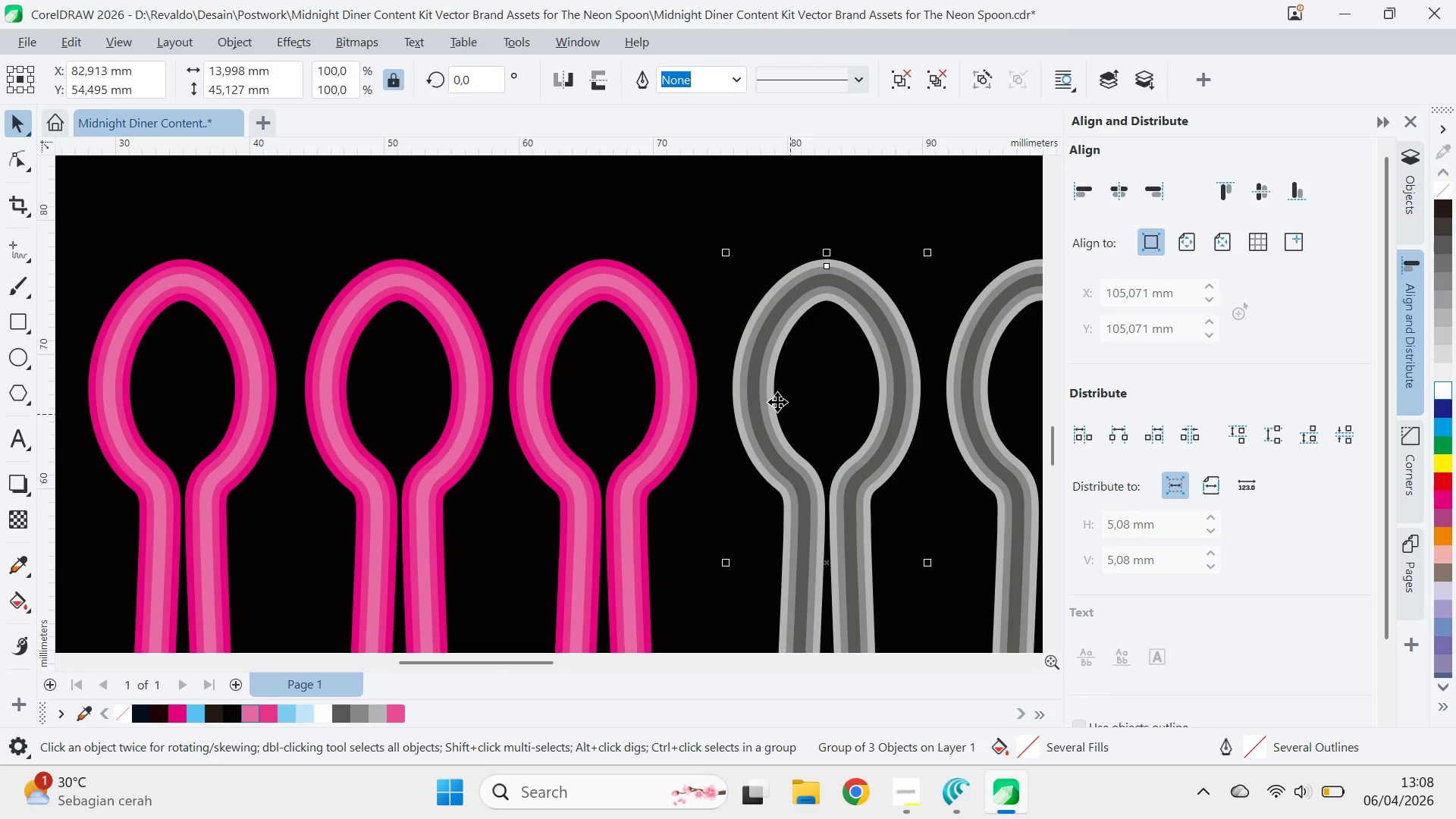 
left_click([783, 383])
 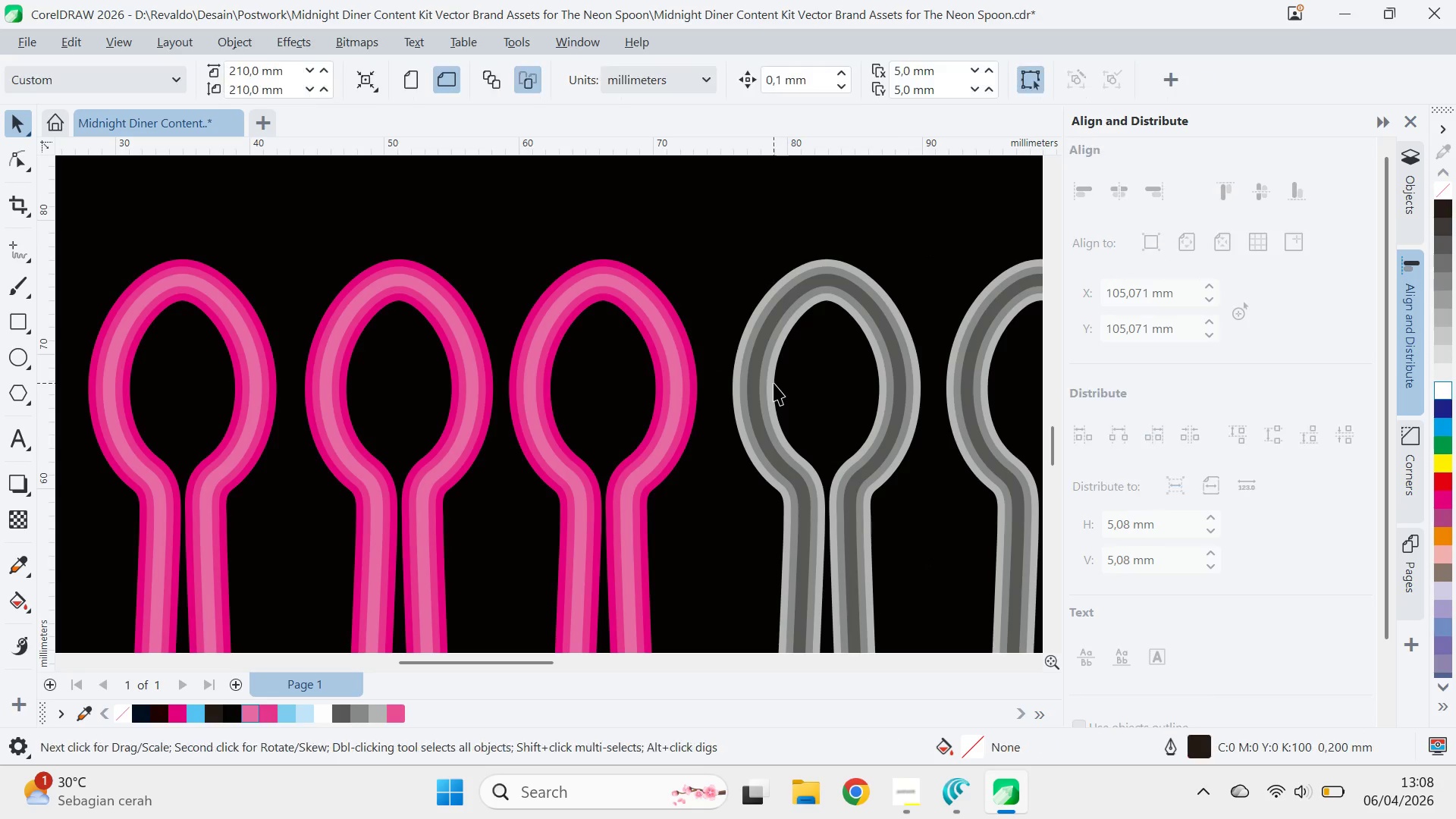 
double_click([774, 383])
 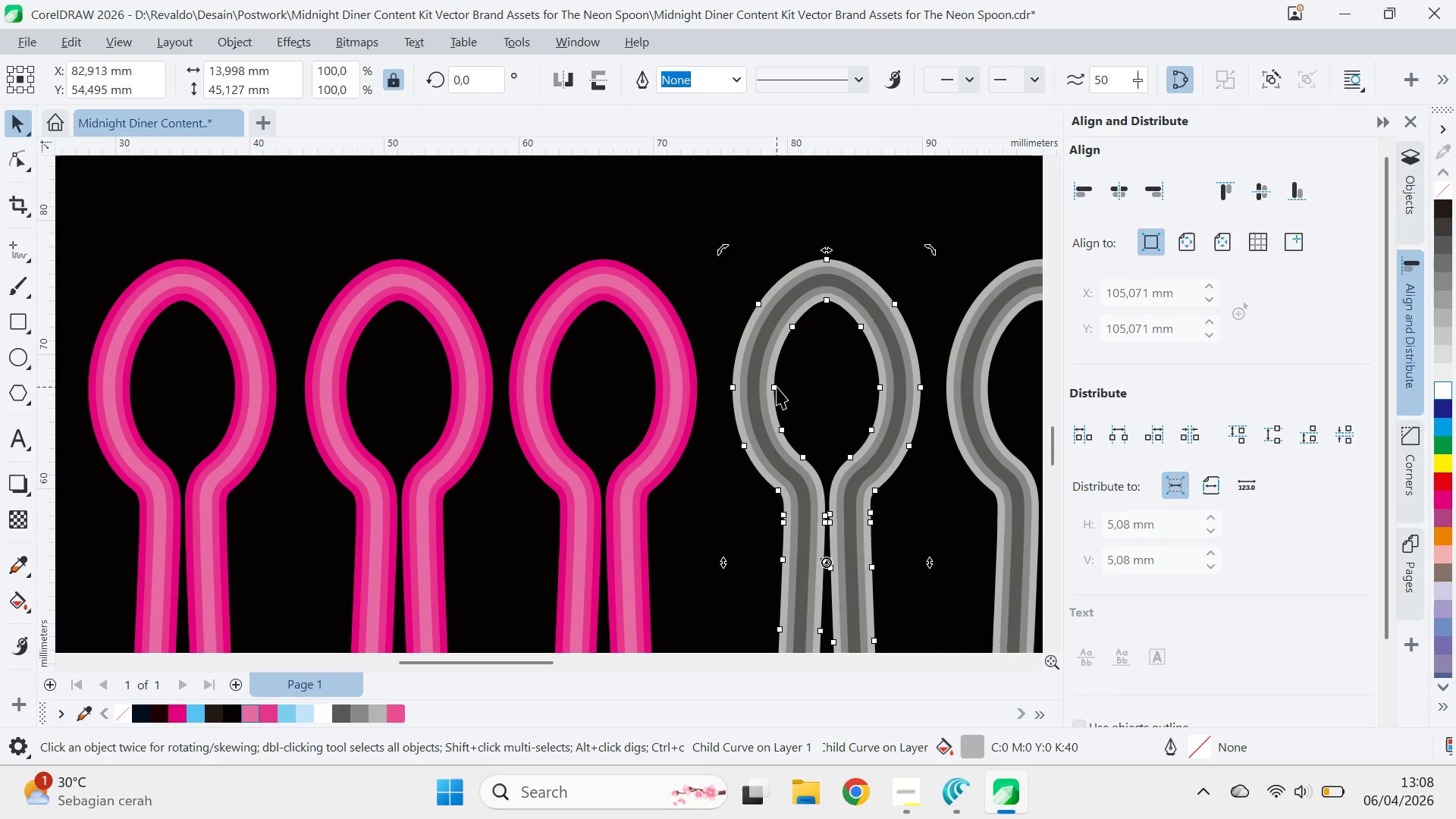 
hold_key(key=ControlLeft, duration=0.42)
 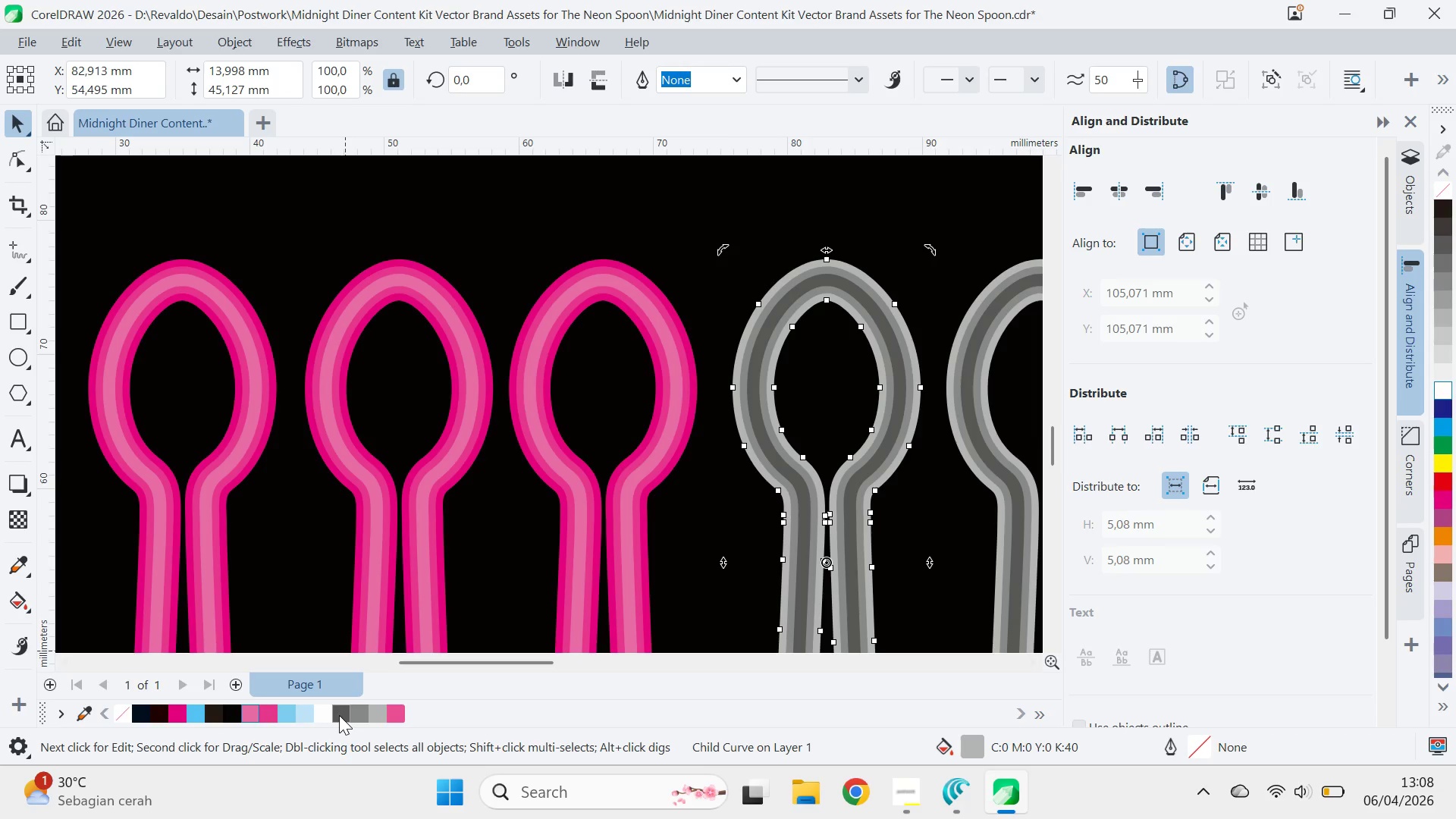 
left_click([344, 715])